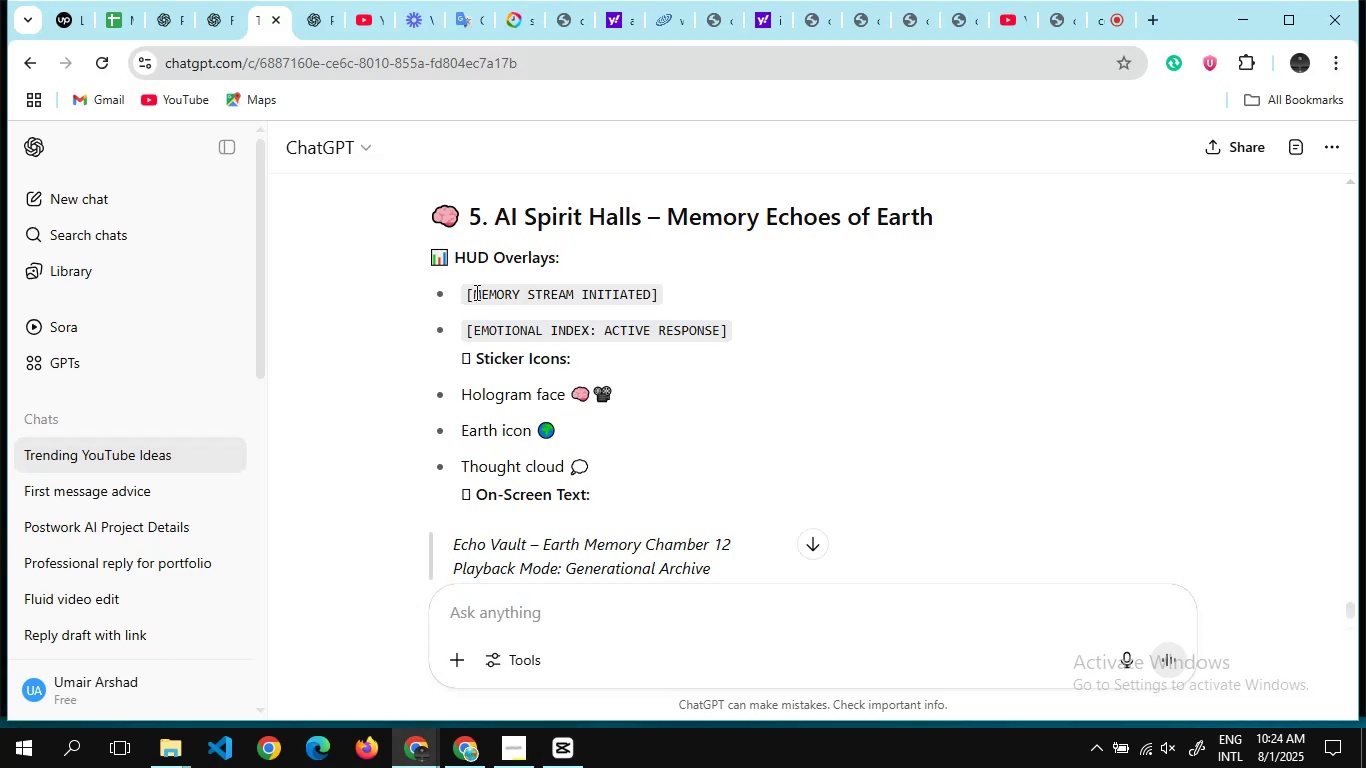 
left_click_drag(start_coordinate=[473, 292], to_coordinate=[648, 297])
 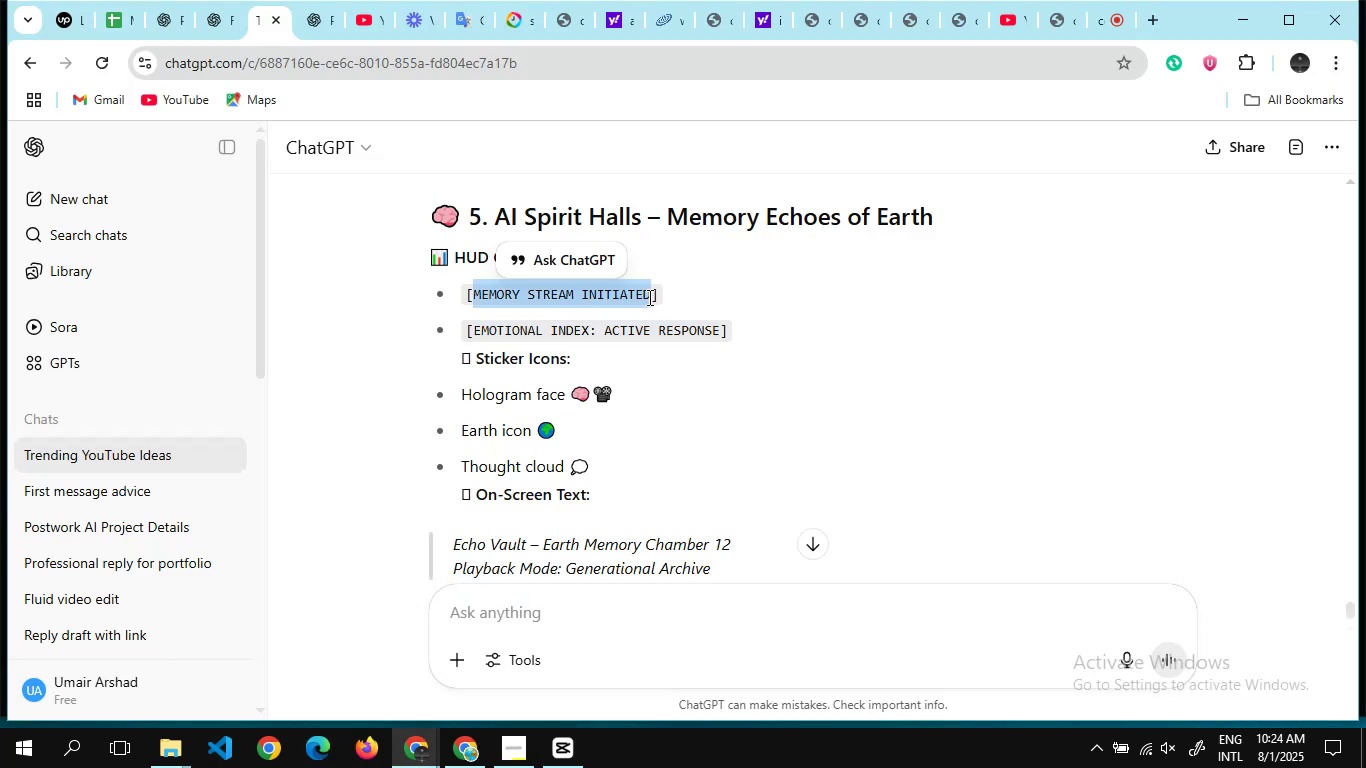 
key(Control+C)
 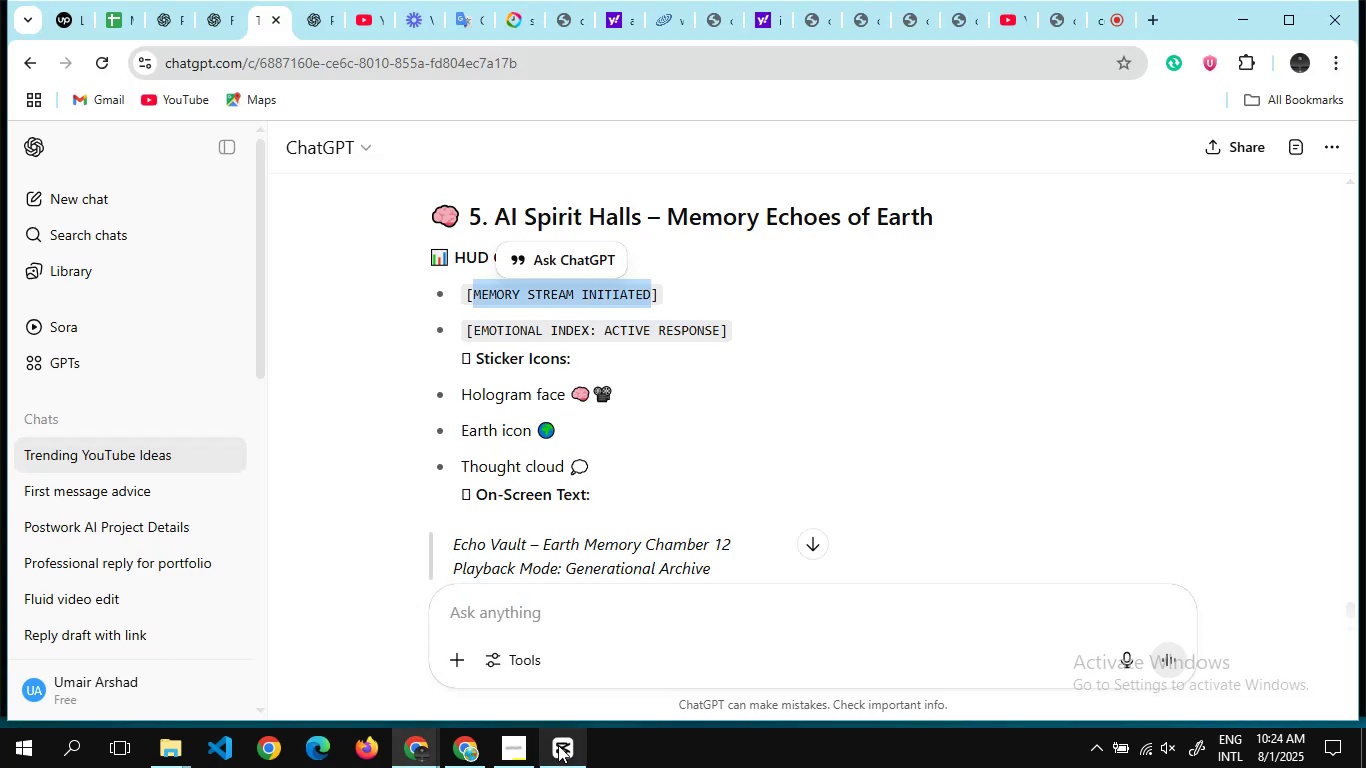 
left_click([558, 746])
 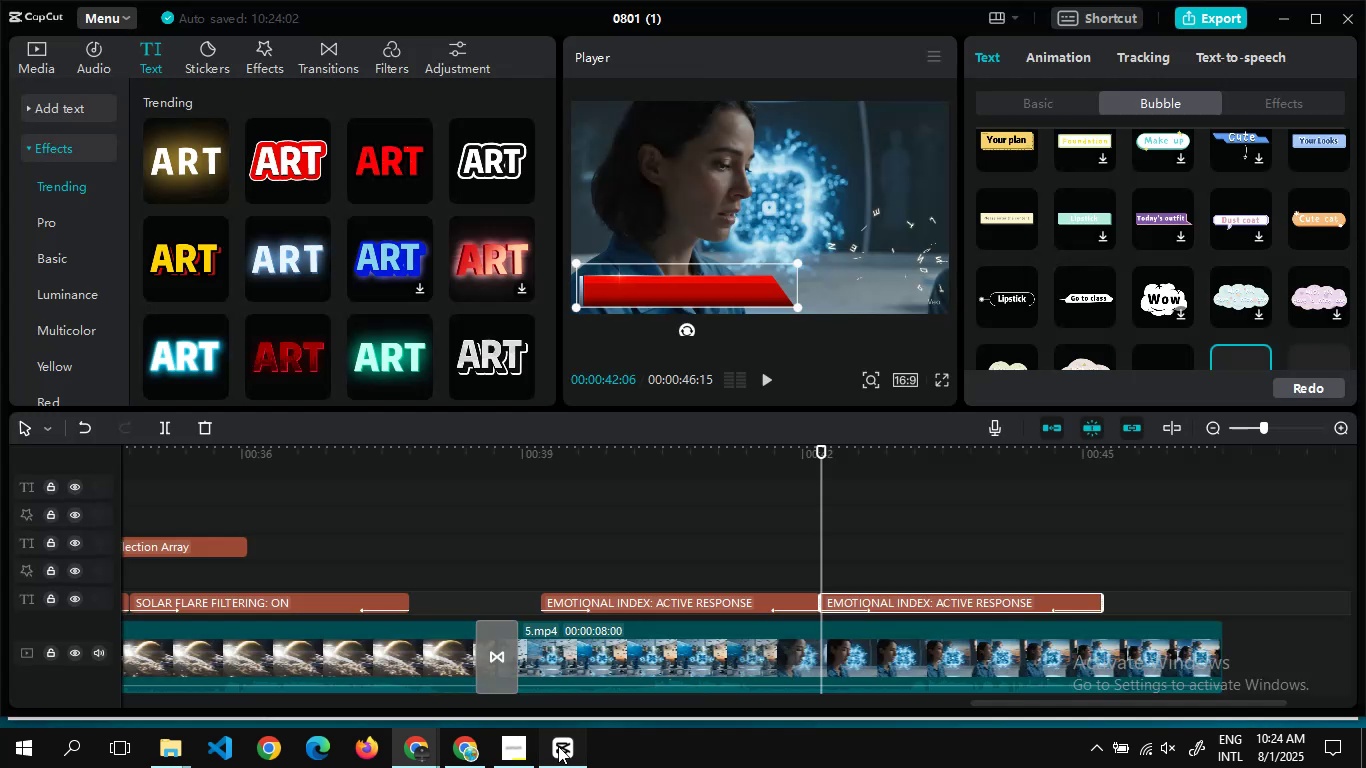 
left_click_drag(start_coordinate=[558, 746], to_coordinate=[735, 547])
 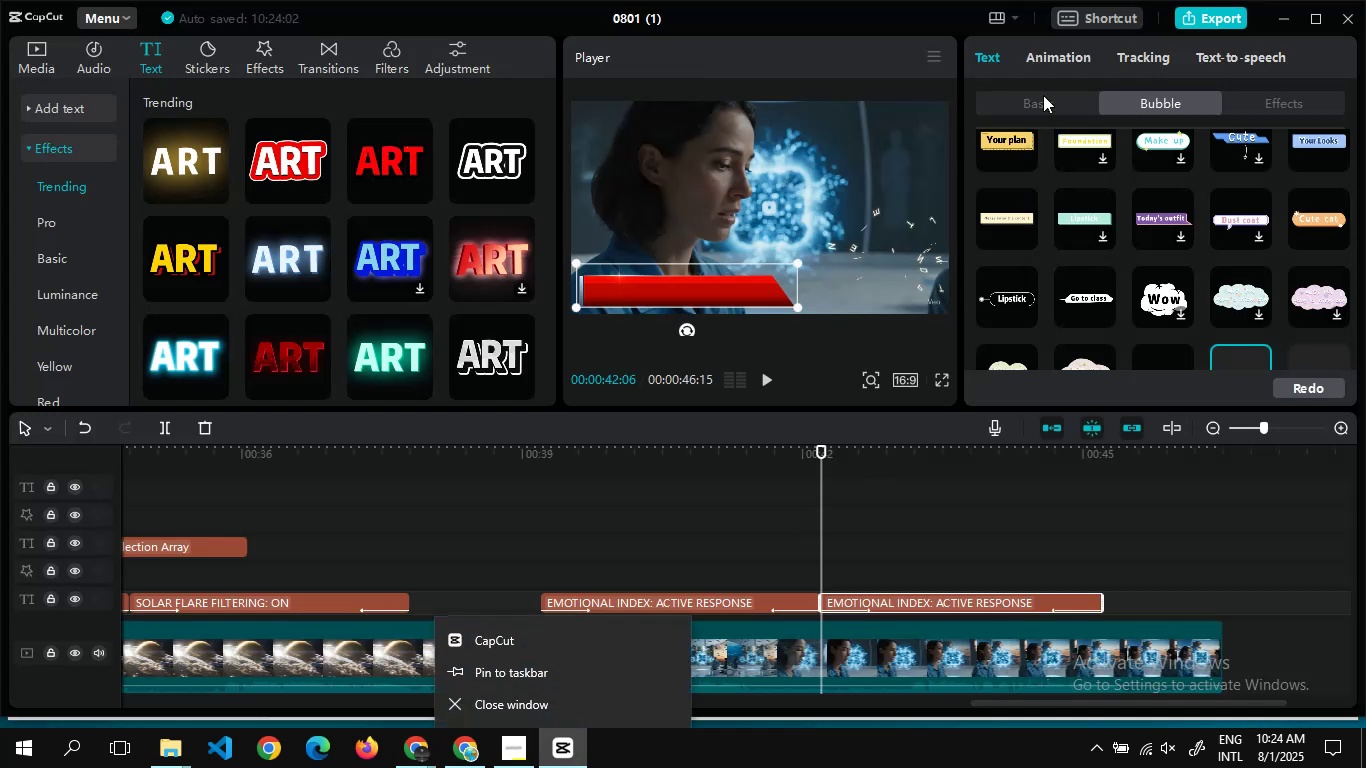 
left_click([1043, 96])
 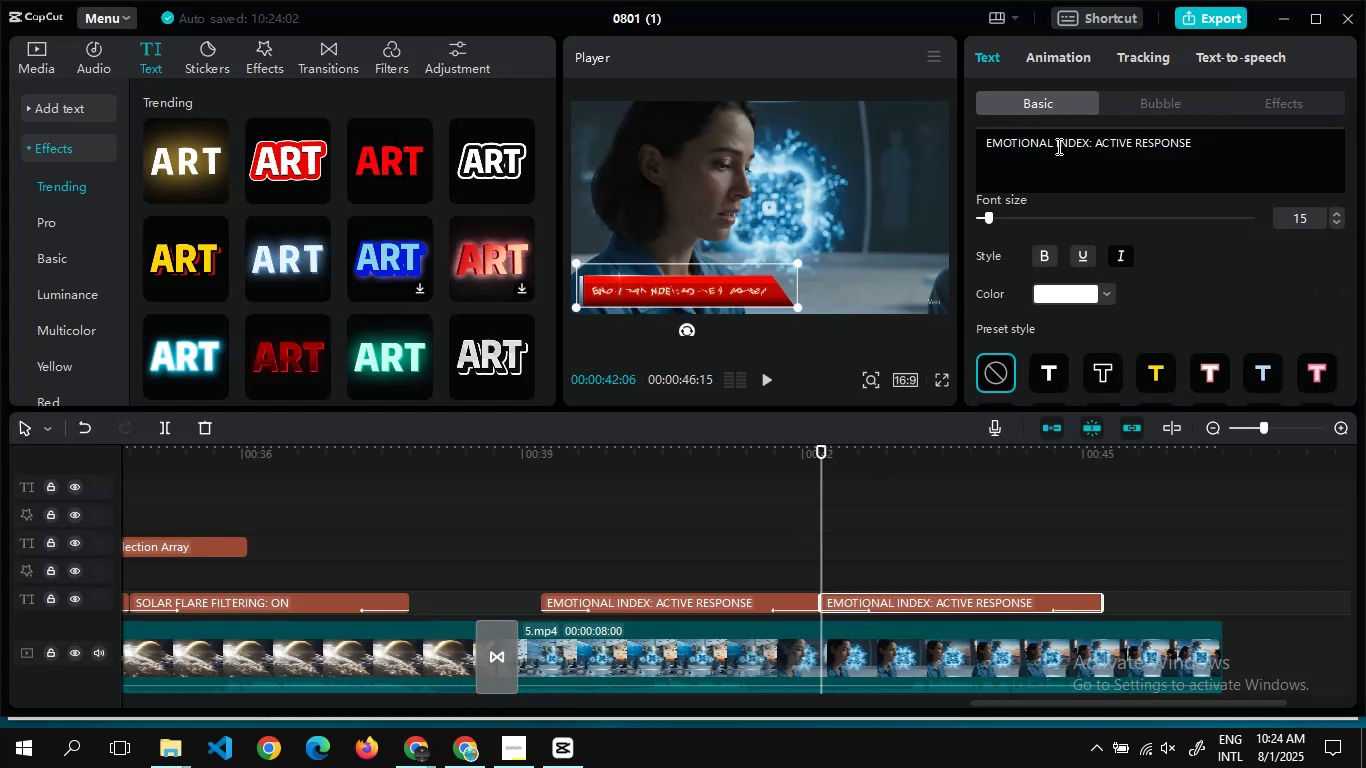 
left_click([1057, 146])
 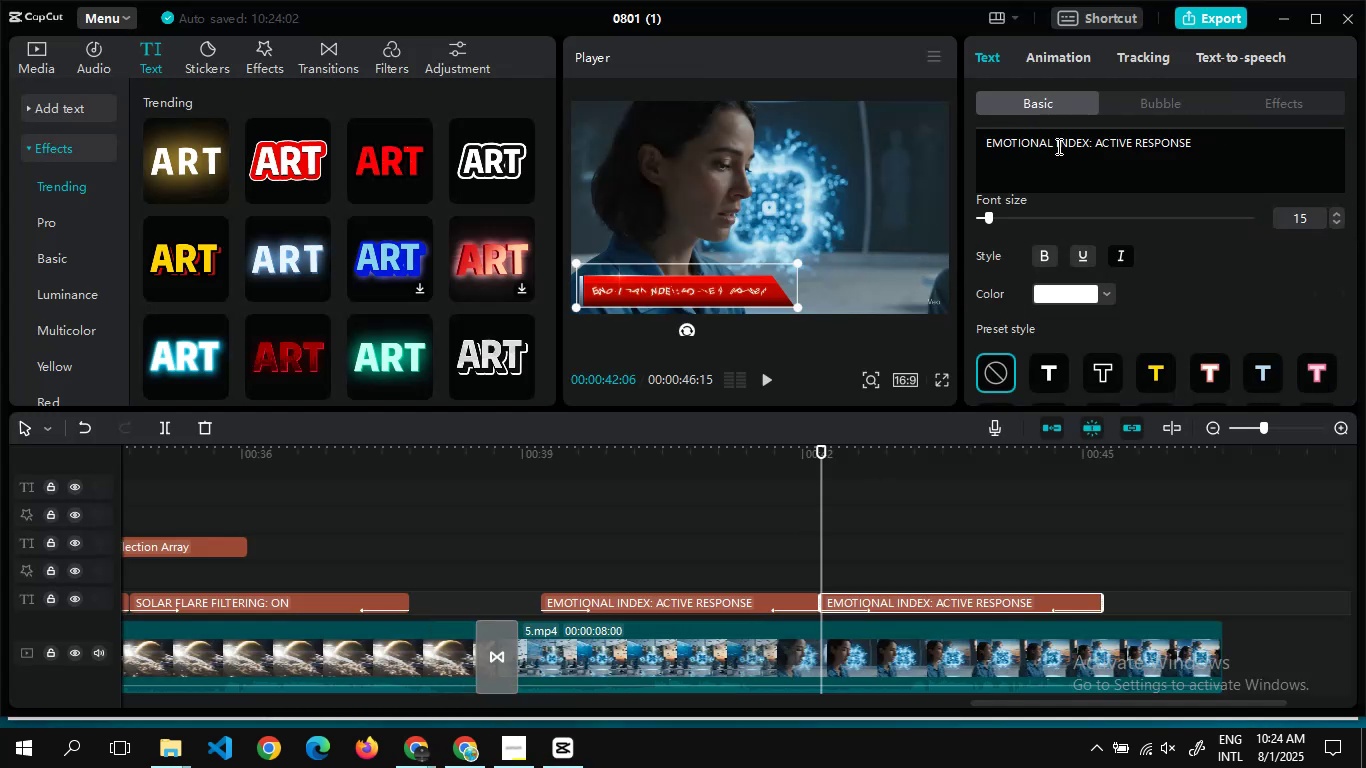 
key(Control+A)
 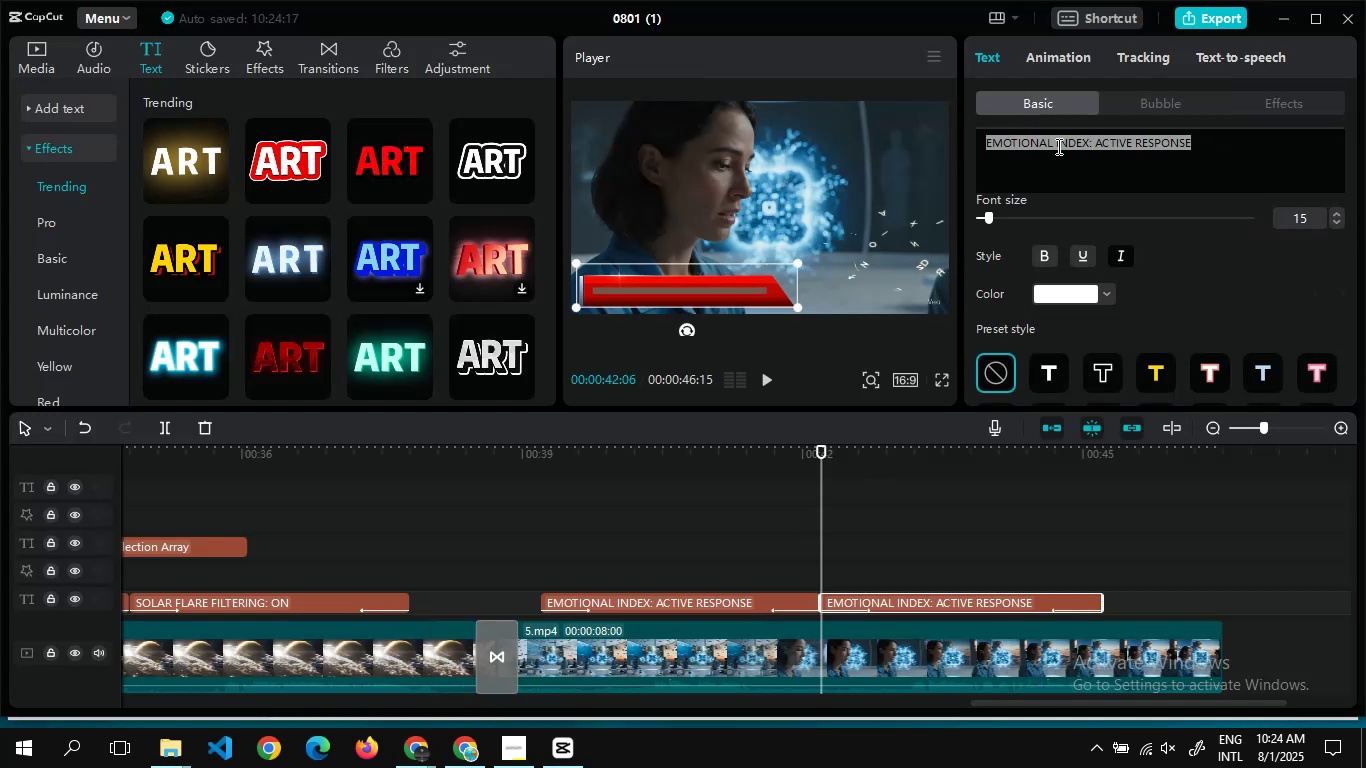 
key(Control+V)
 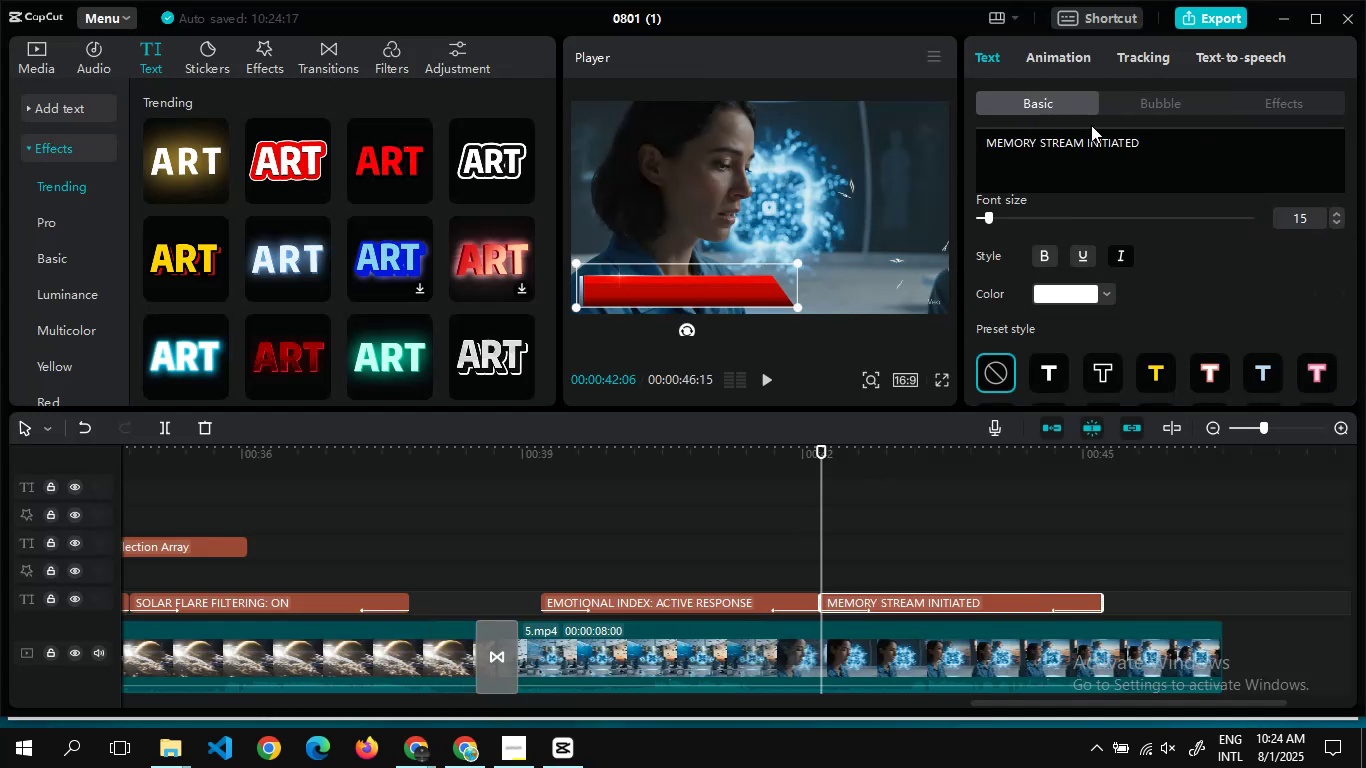 
left_click([1141, 103])
 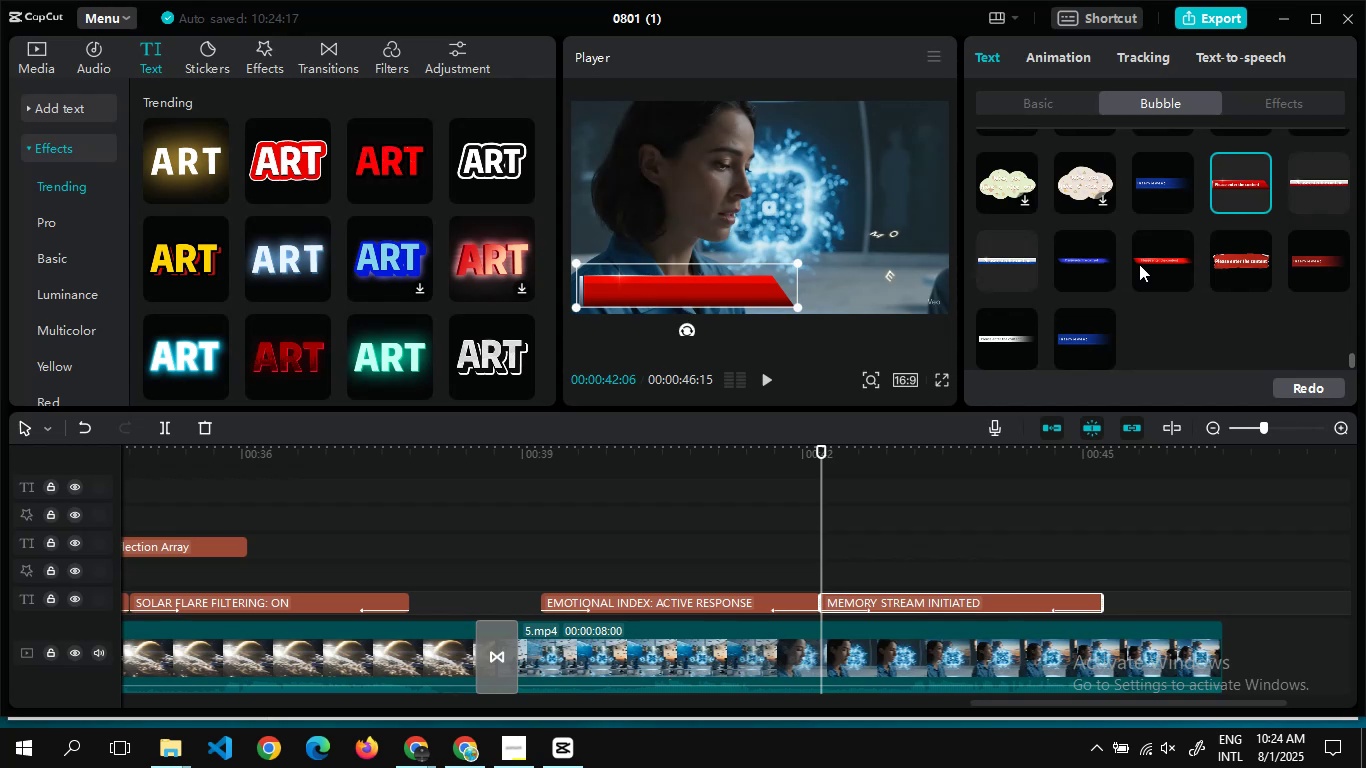 
left_click([1166, 178])
 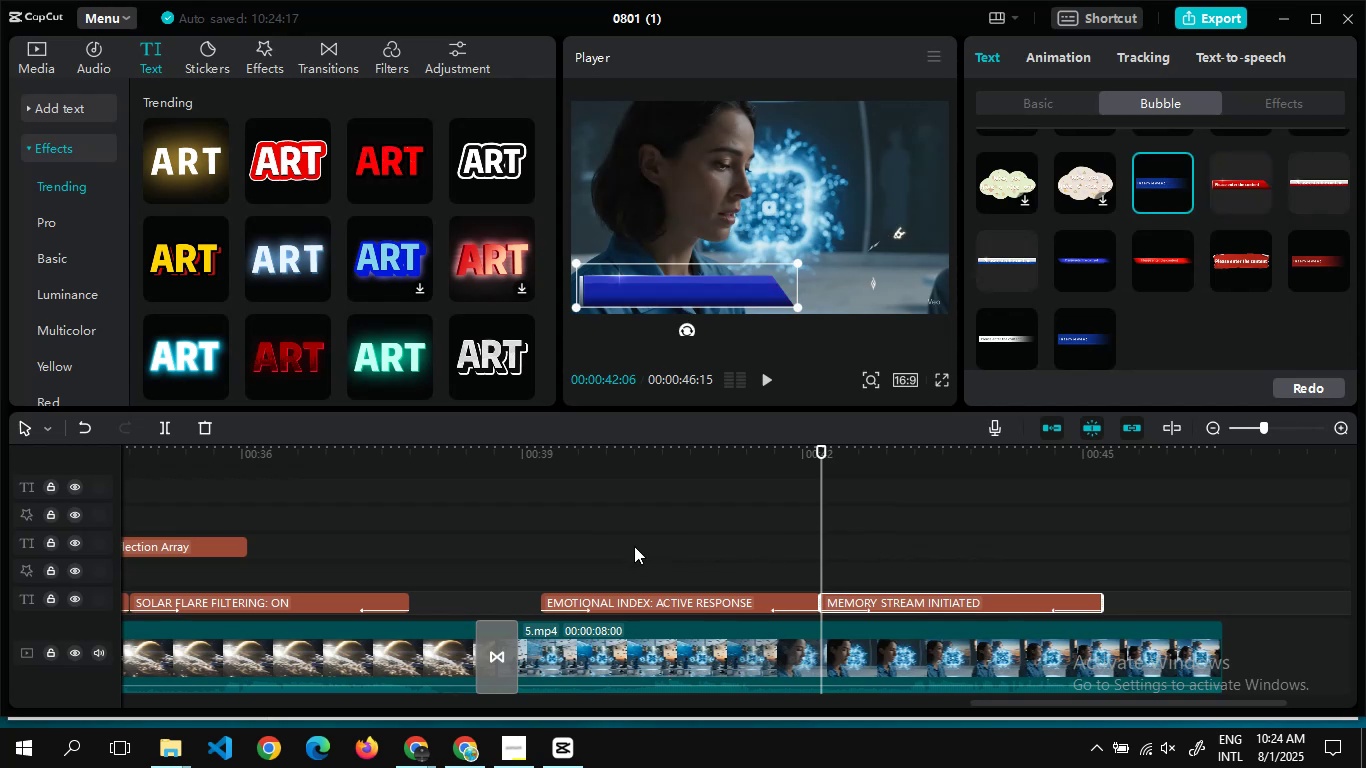 
double_click([633, 546])
 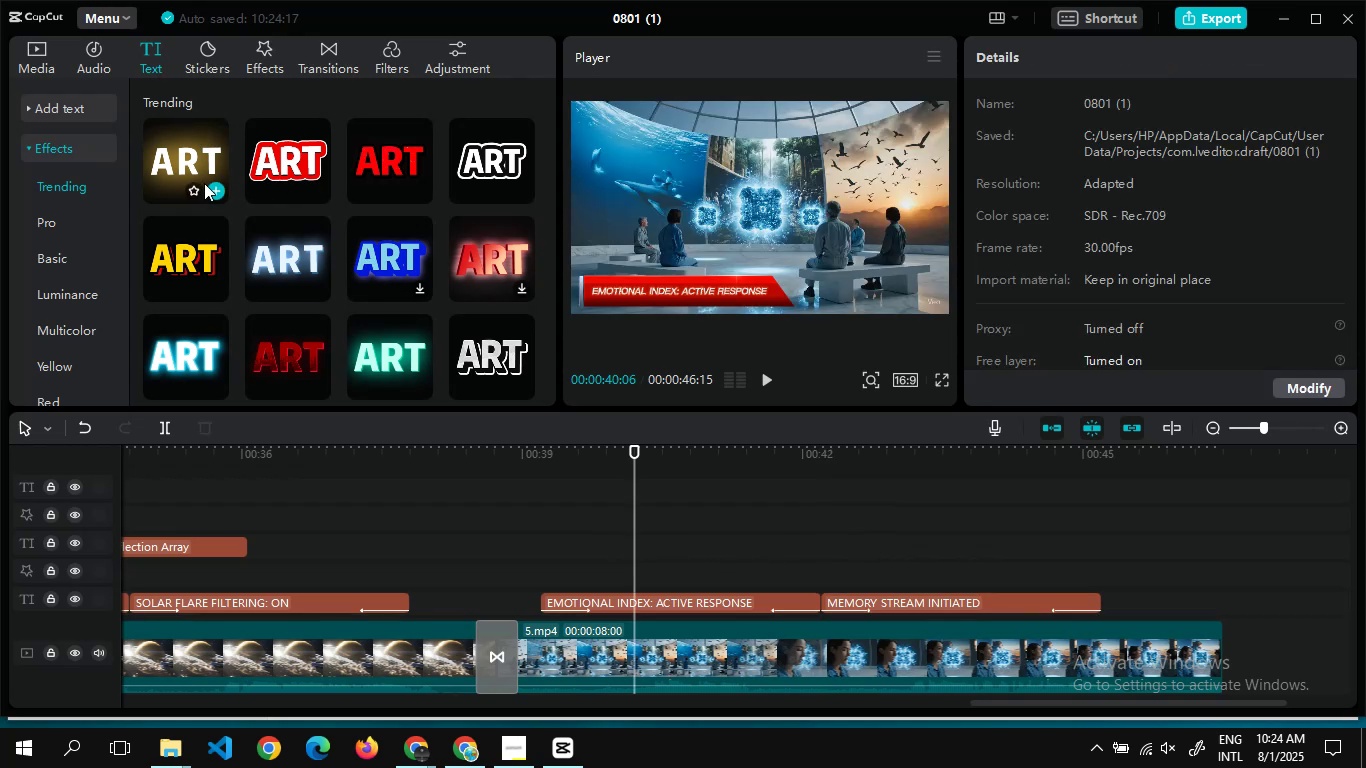 
left_click([211, 192])
 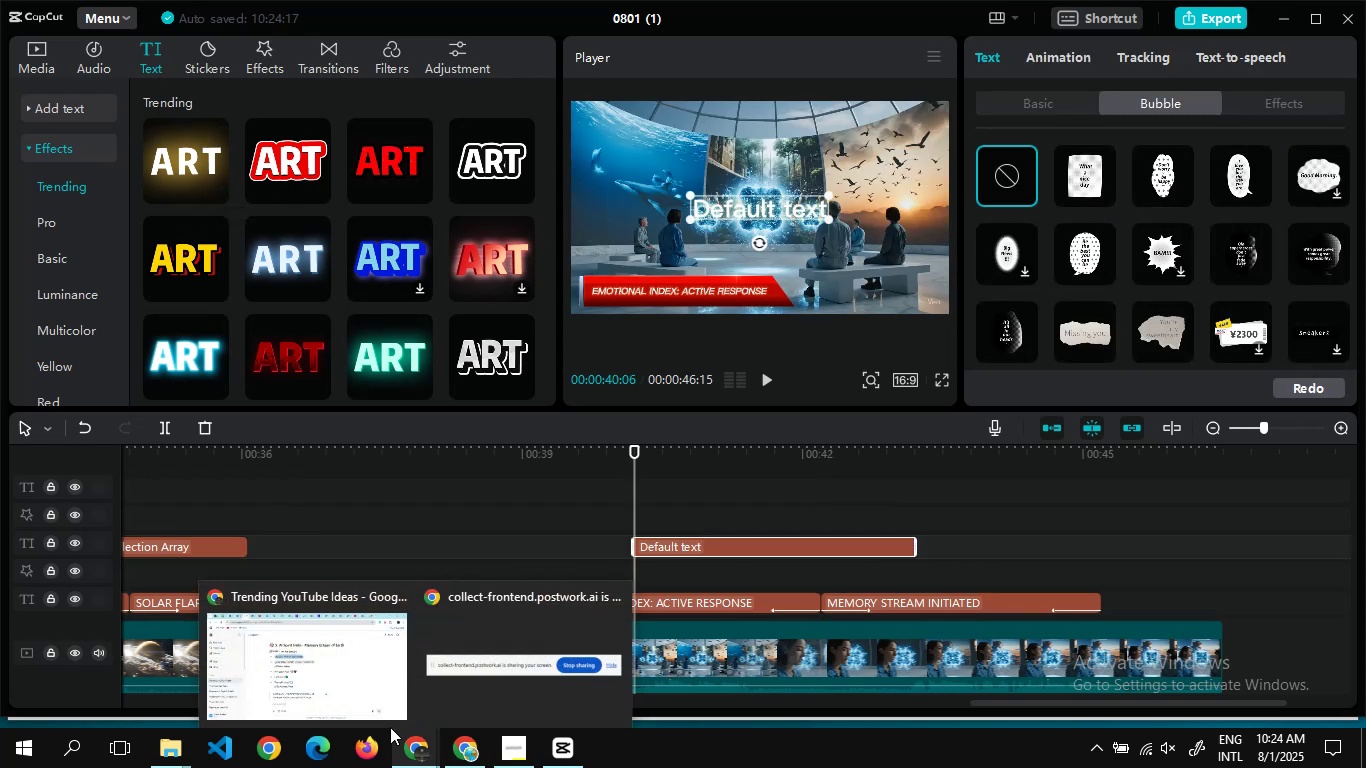 
left_click([349, 679])
 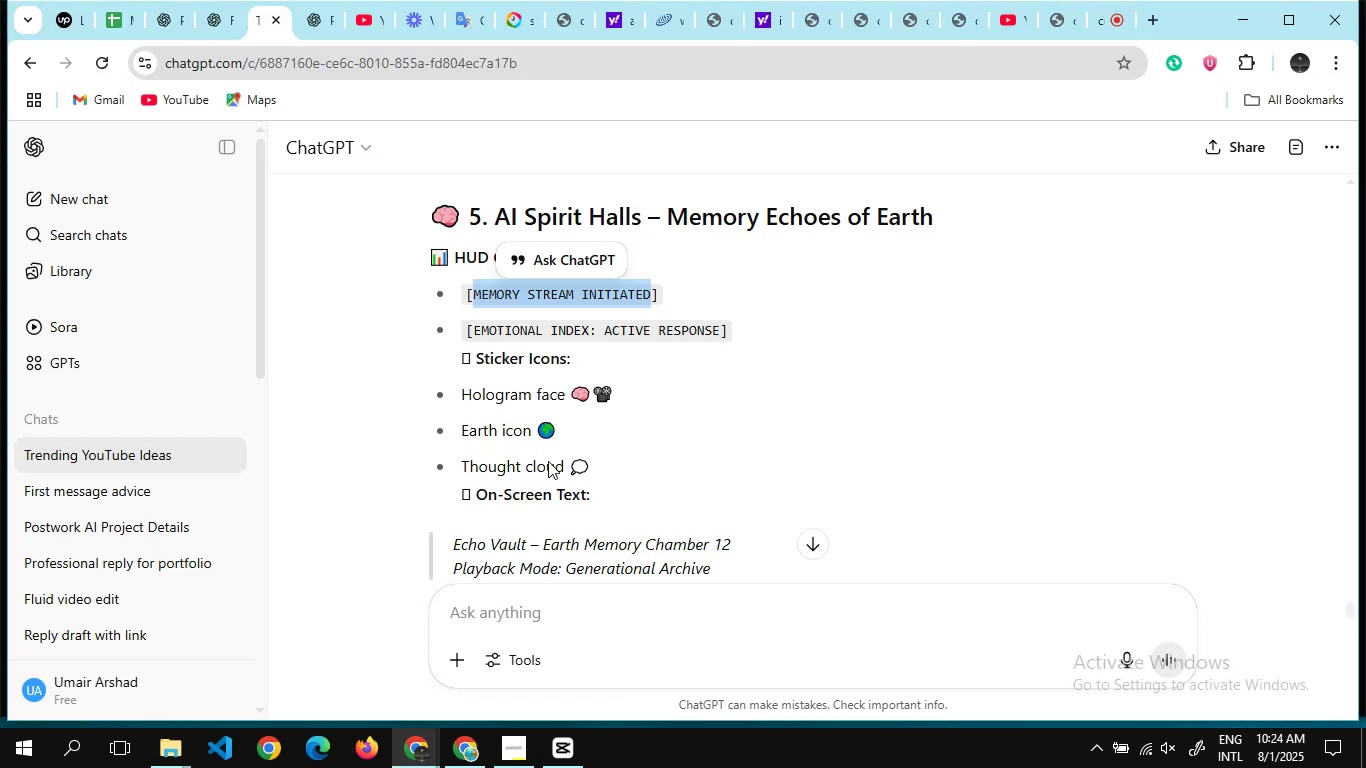 
scroll: coordinate [504, 454], scroll_direction: down, amount: 2.0
 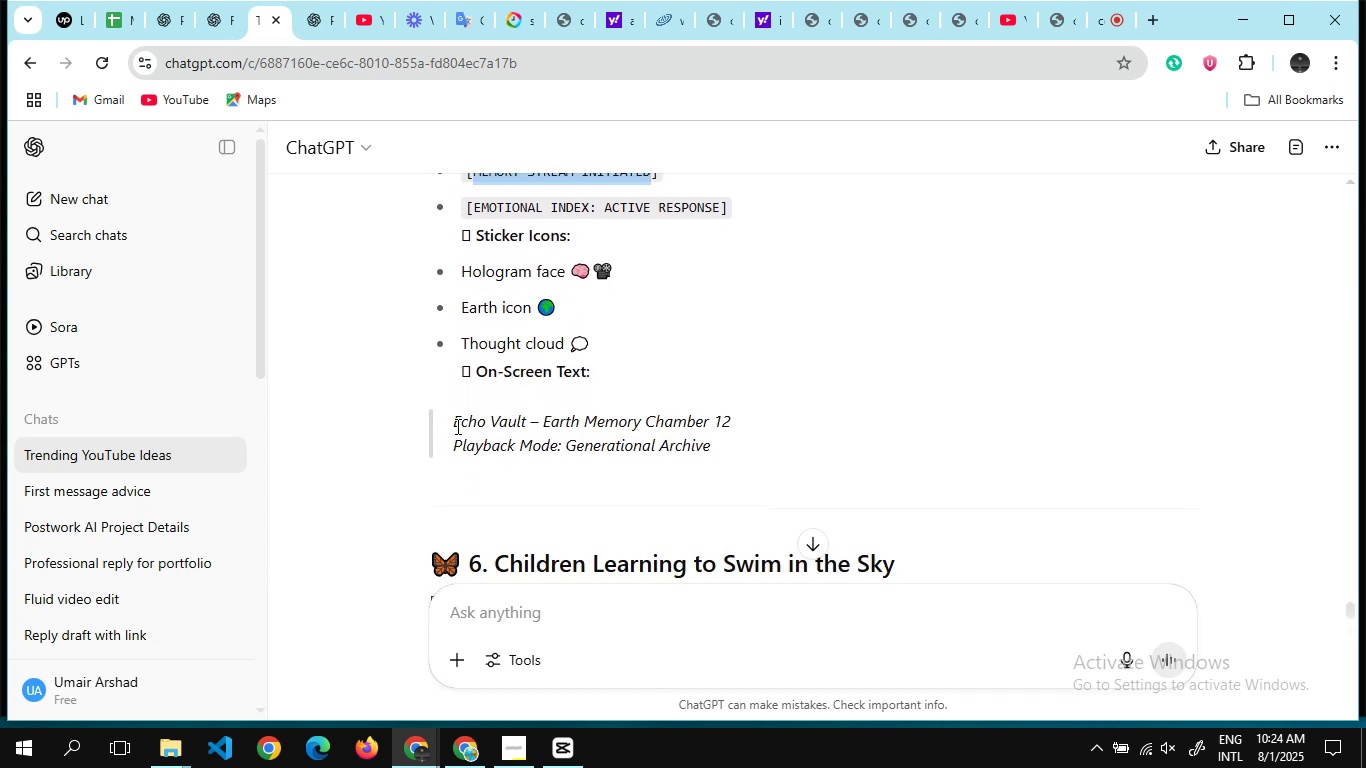 
left_click_drag(start_coordinate=[450, 424], to_coordinate=[761, 416])
 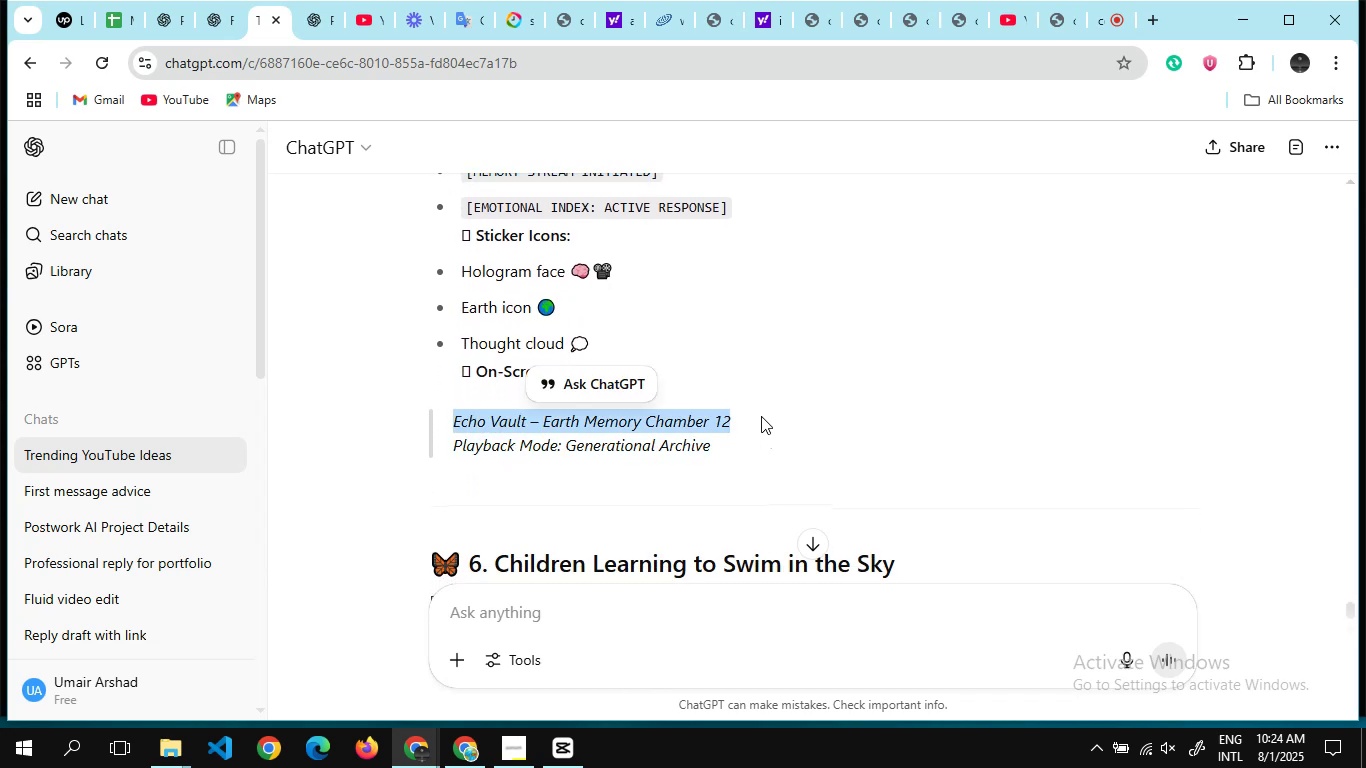 
key(Control+C)
 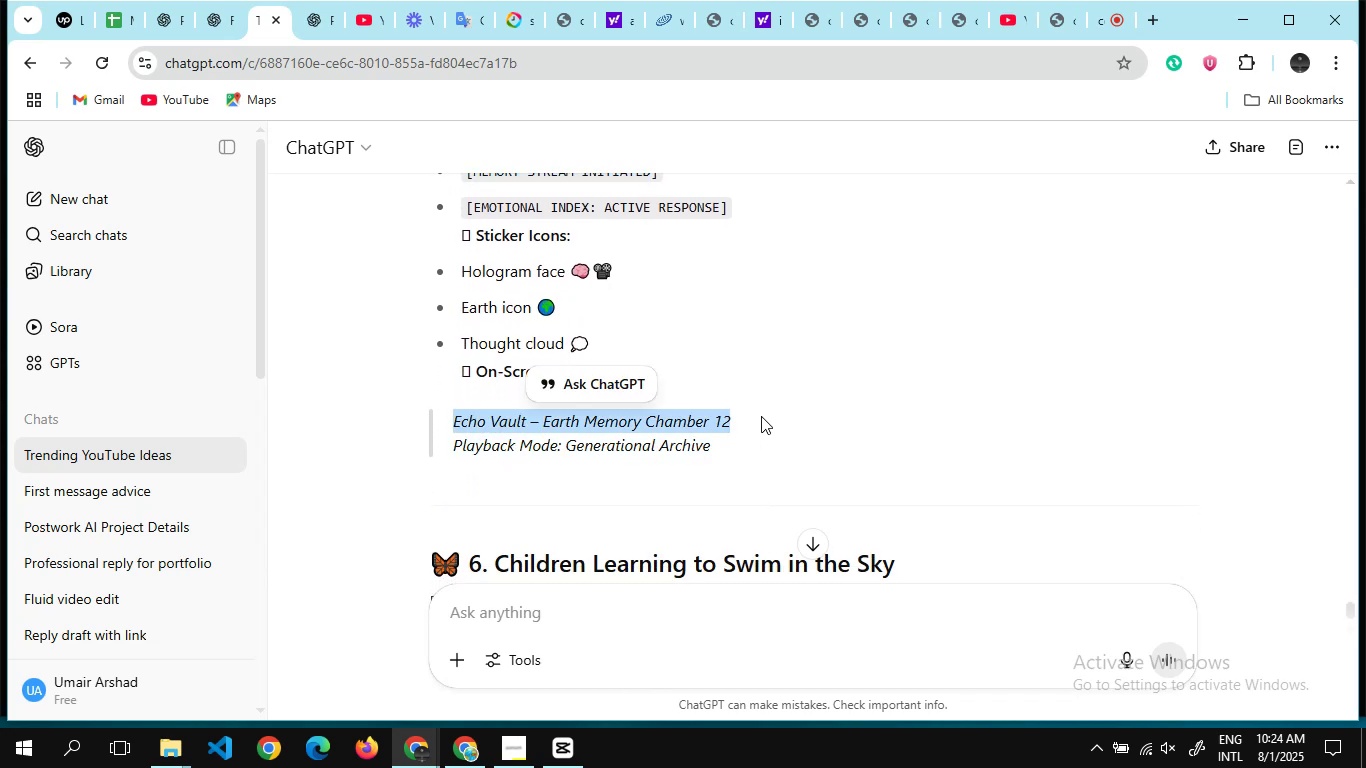 
key(Alt+Tab)
 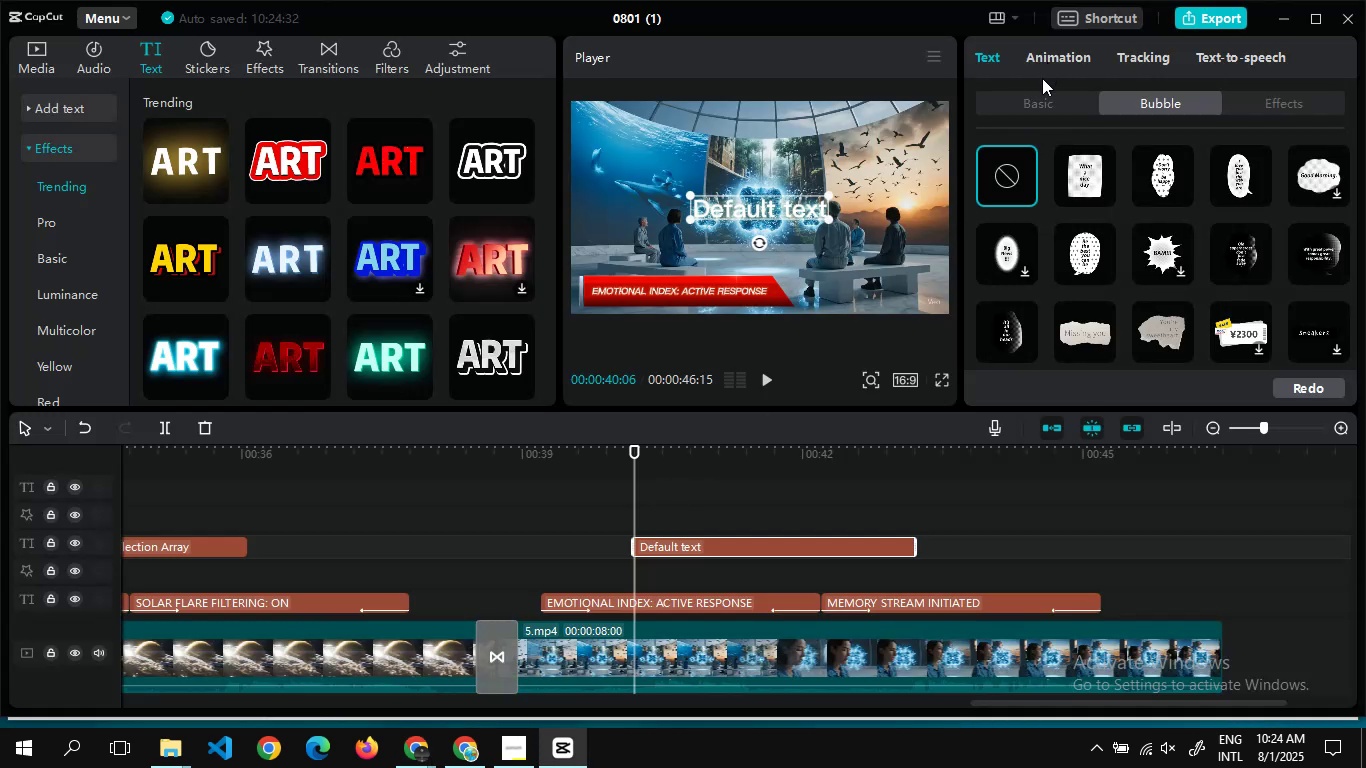 
left_click([1038, 103])
 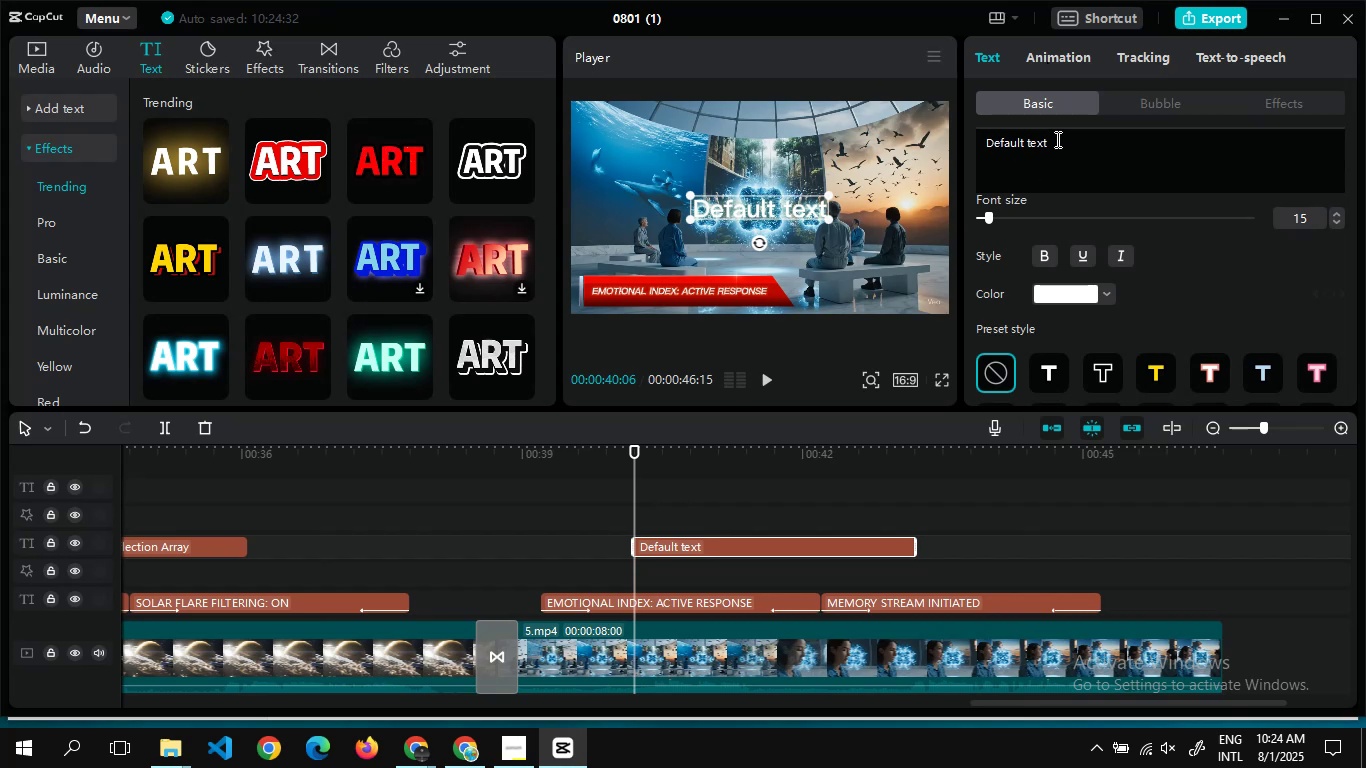 
left_click([1056, 139])
 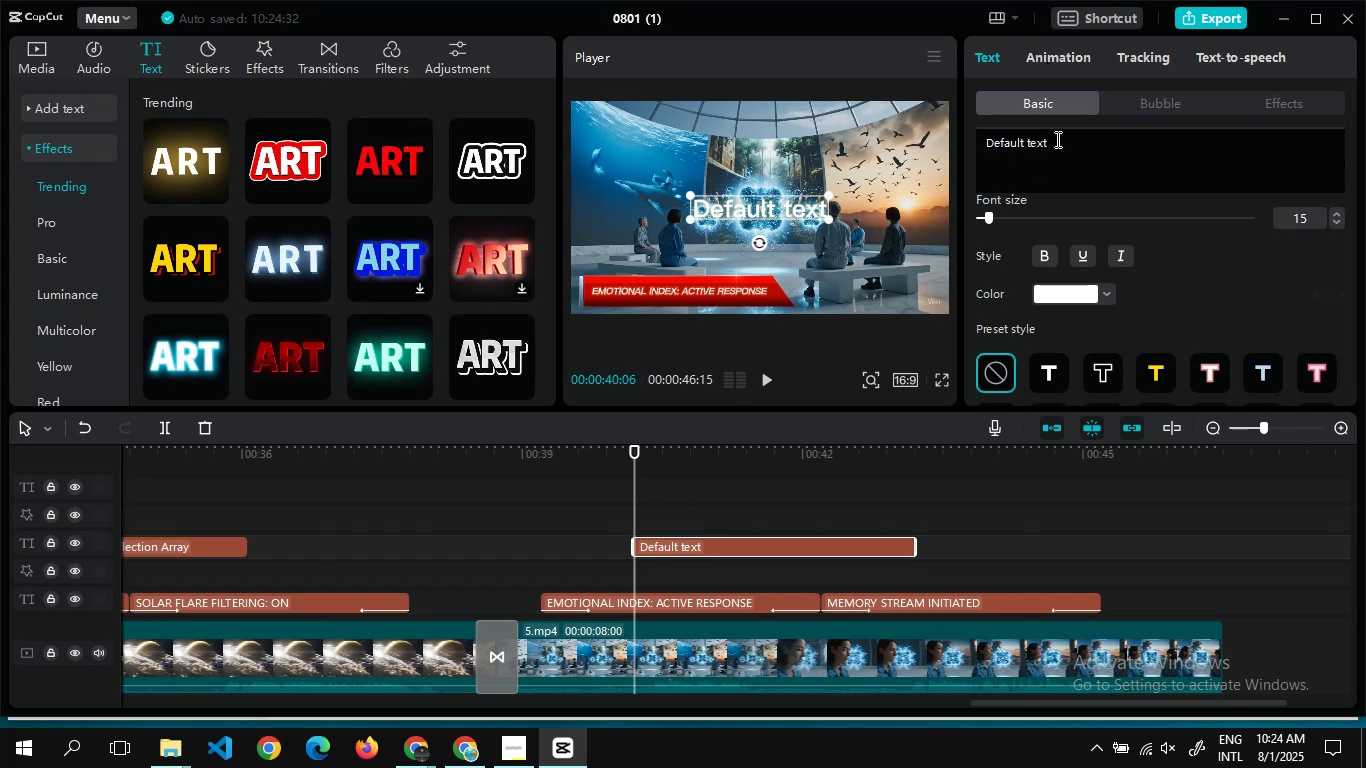 
key(Control+A)
 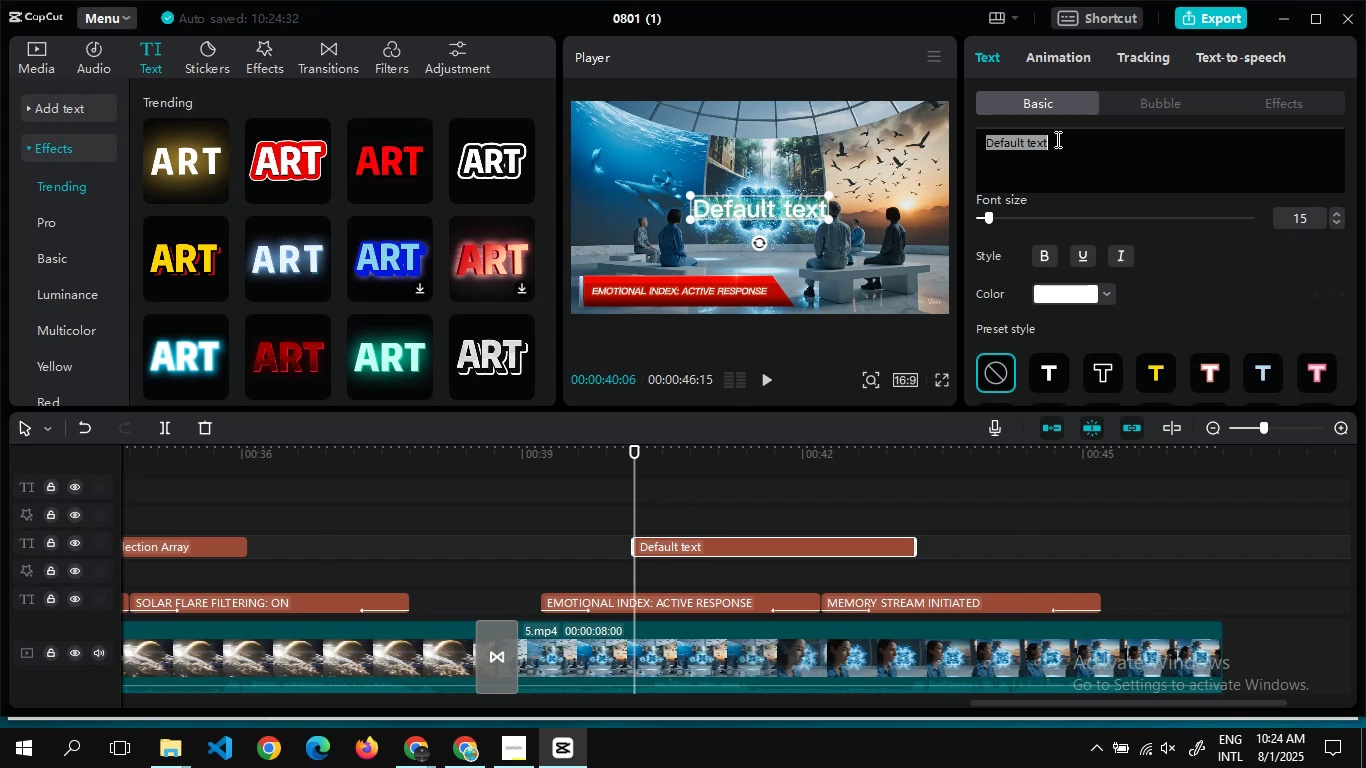 
key(Control+V)
 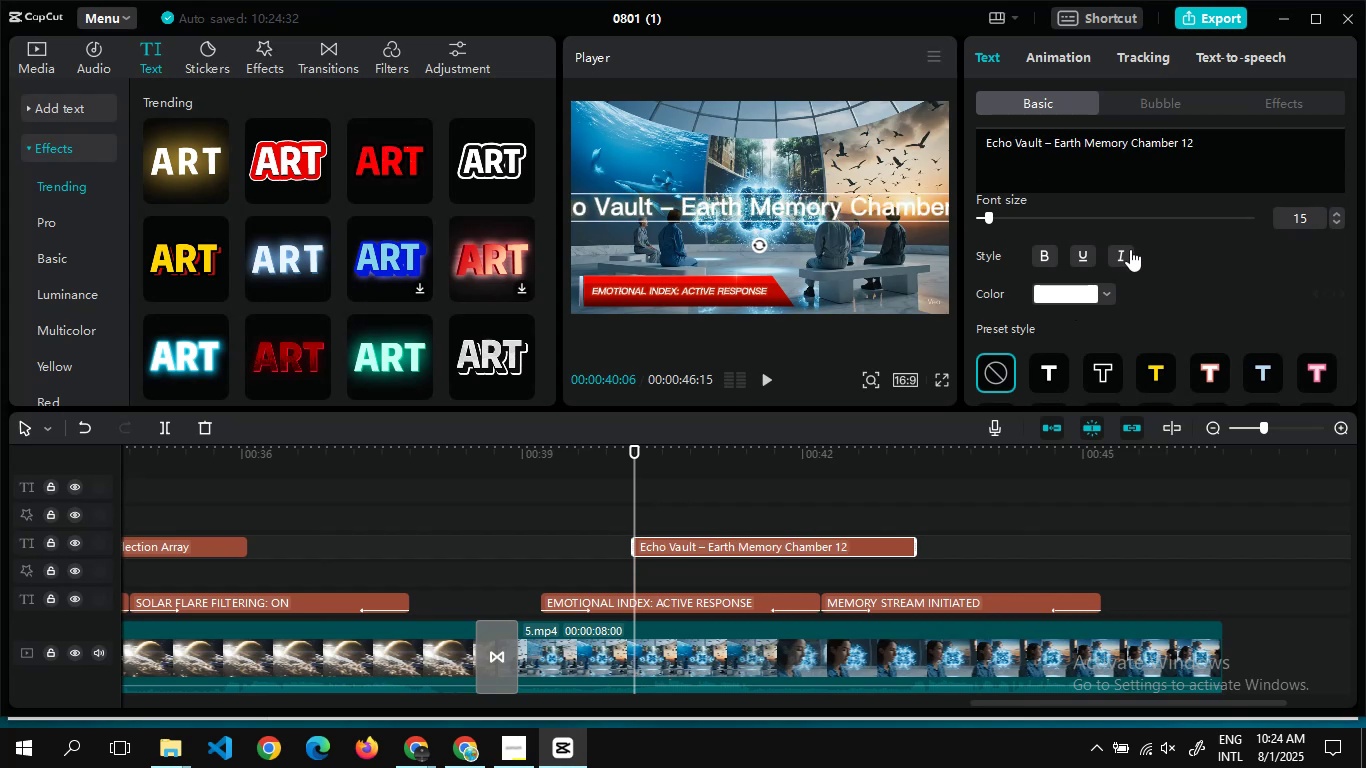 
left_click([1122, 251])
 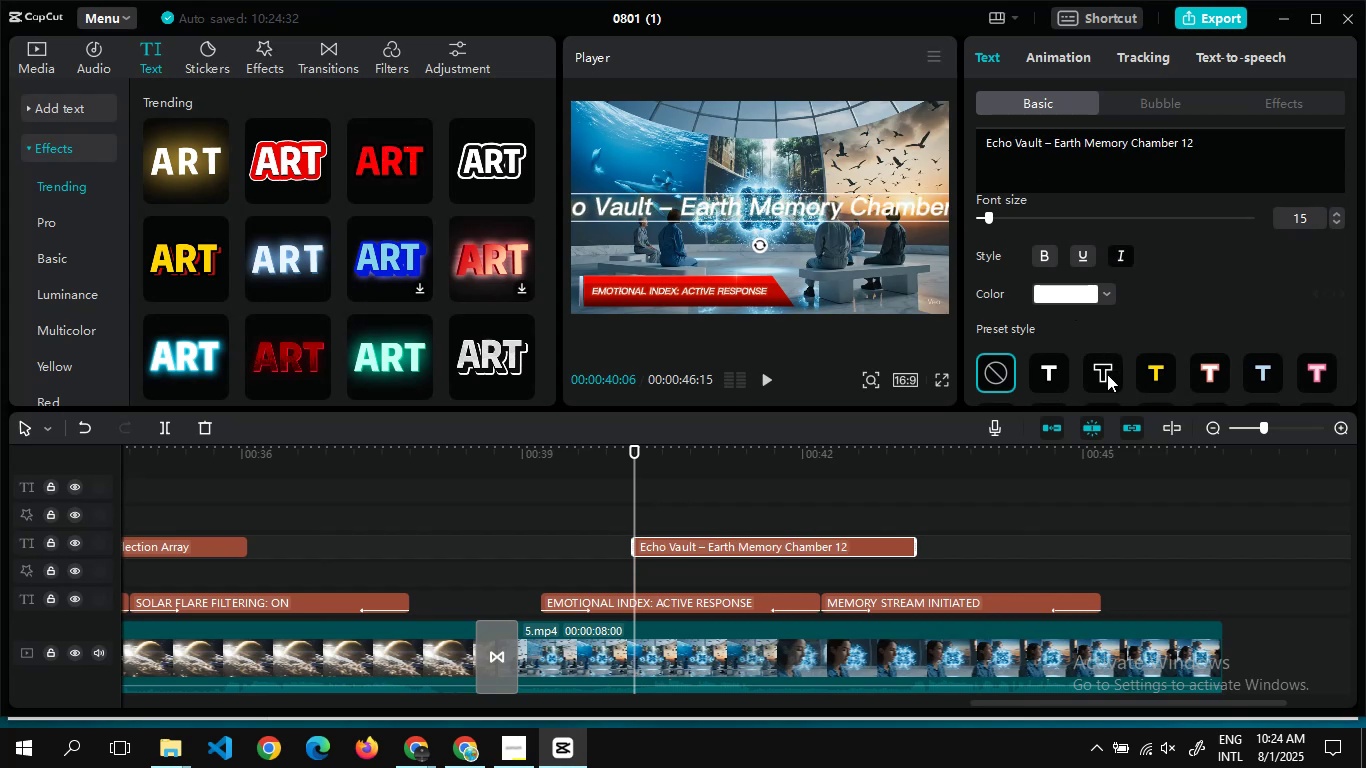 
left_click([1107, 374])
 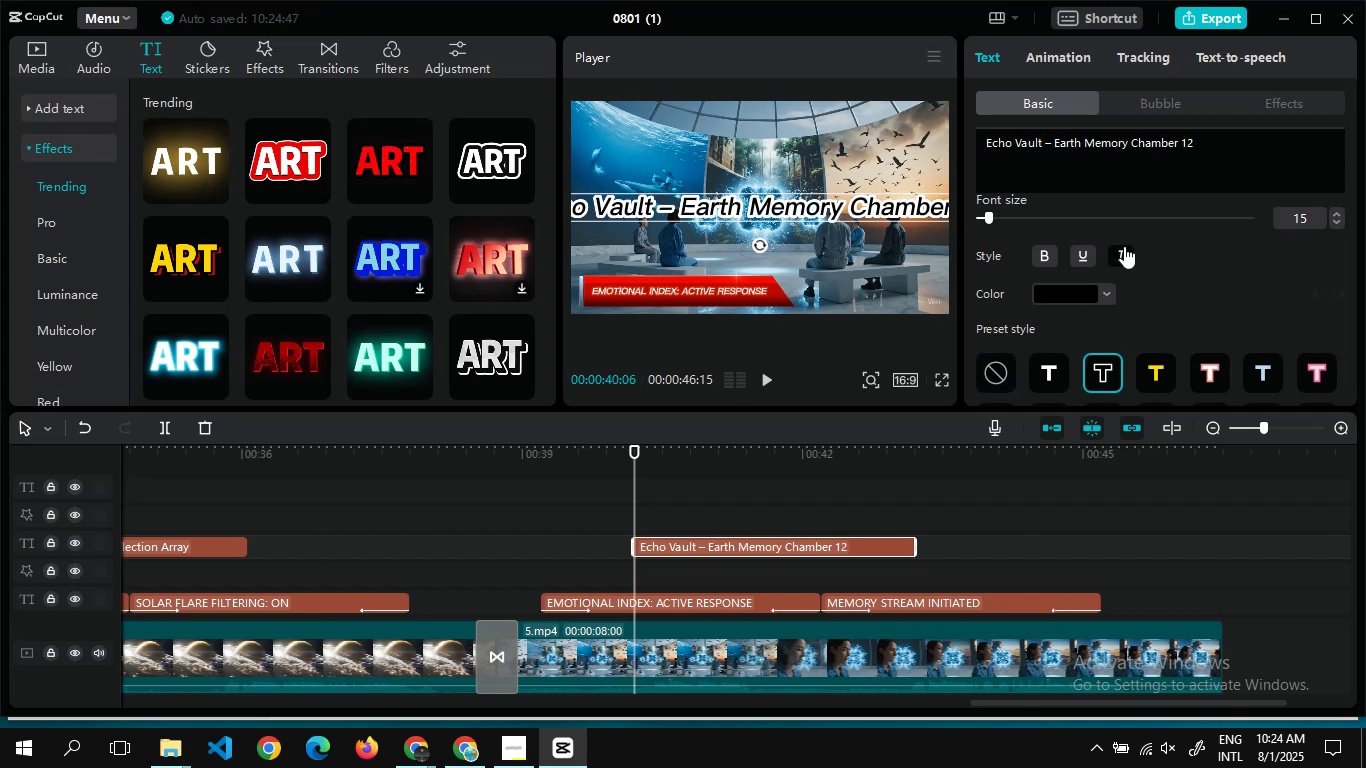 
left_click([1124, 246])
 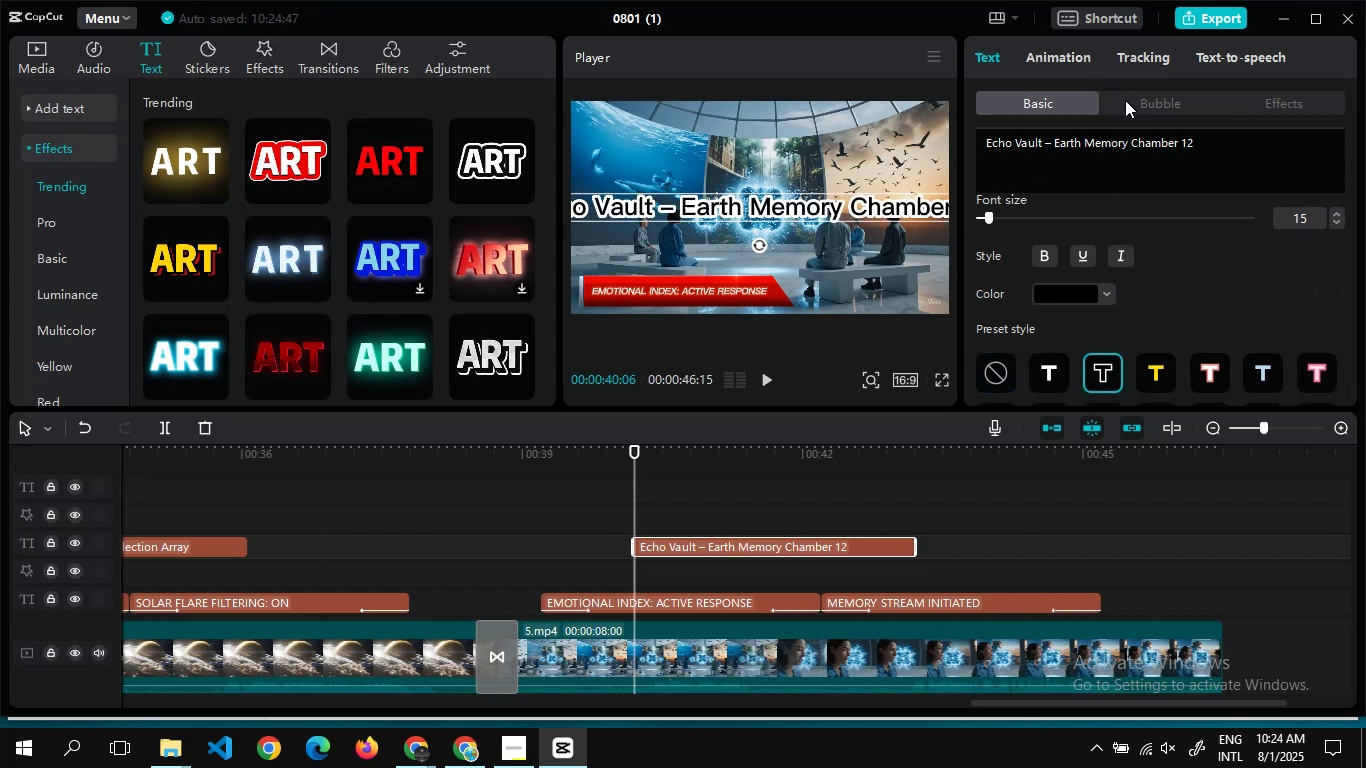 
left_click([1137, 106])
 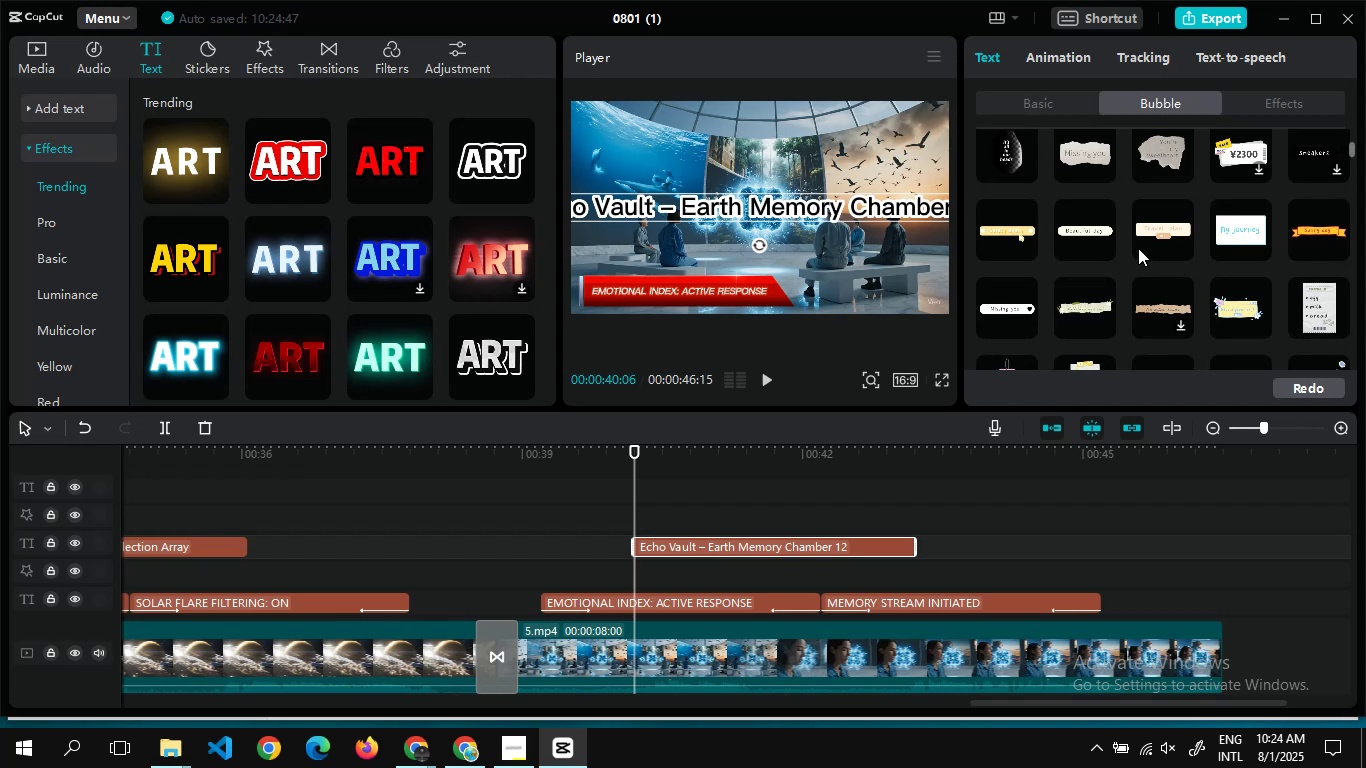 
left_click([1083, 231])
 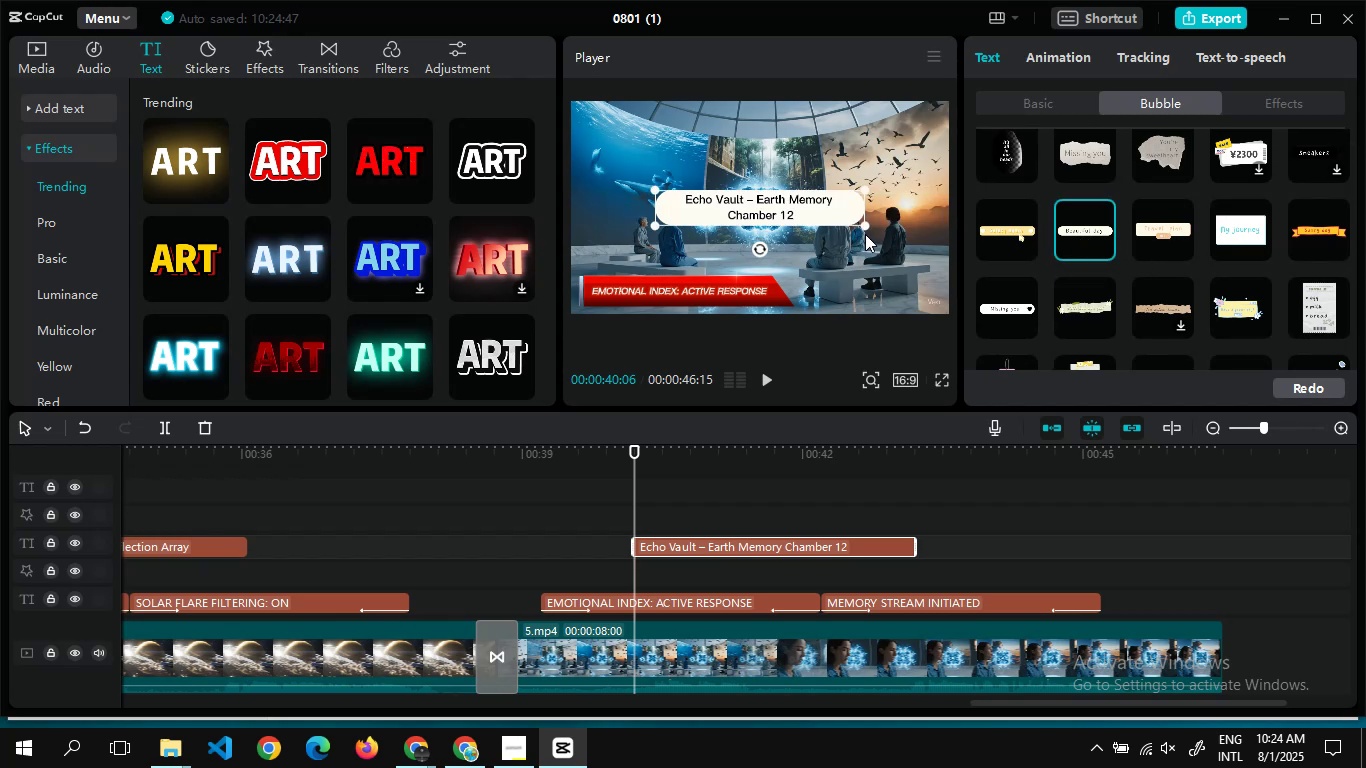 
left_click_drag(start_coordinate=[863, 224], to_coordinate=[840, 220])
 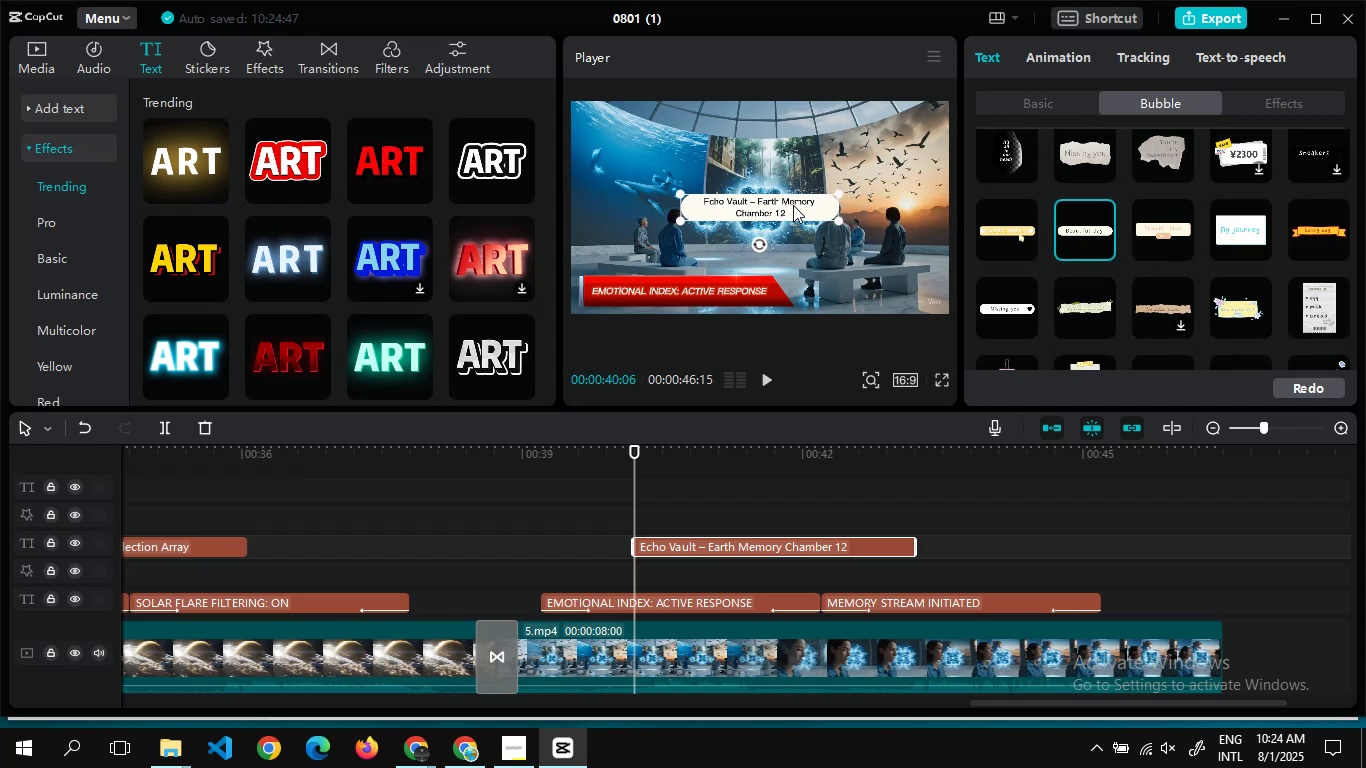 
left_click_drag(start_coordinate=[791, 205], to_coordinate=[687, 117])
 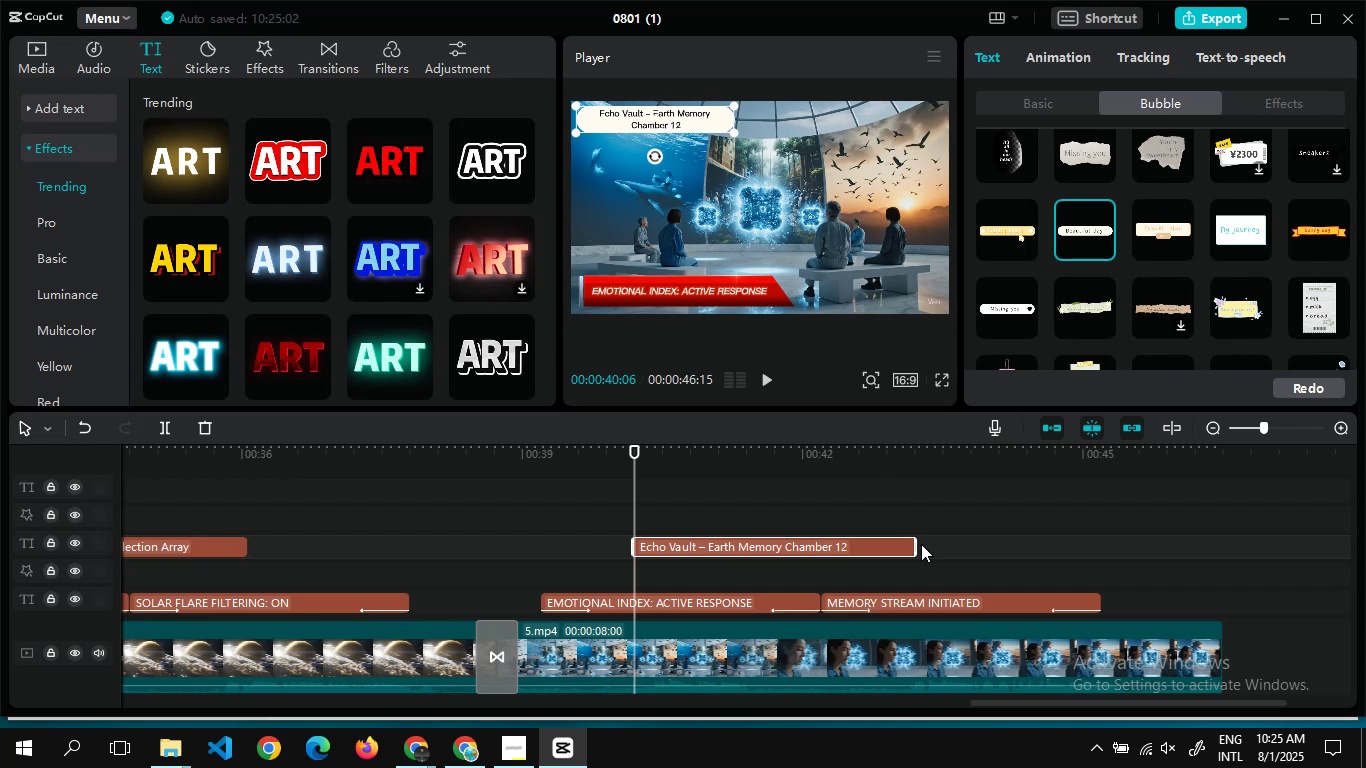 
left_click_drag(start_coordinate=[912, 544], to_coordinate=[816, 543])
 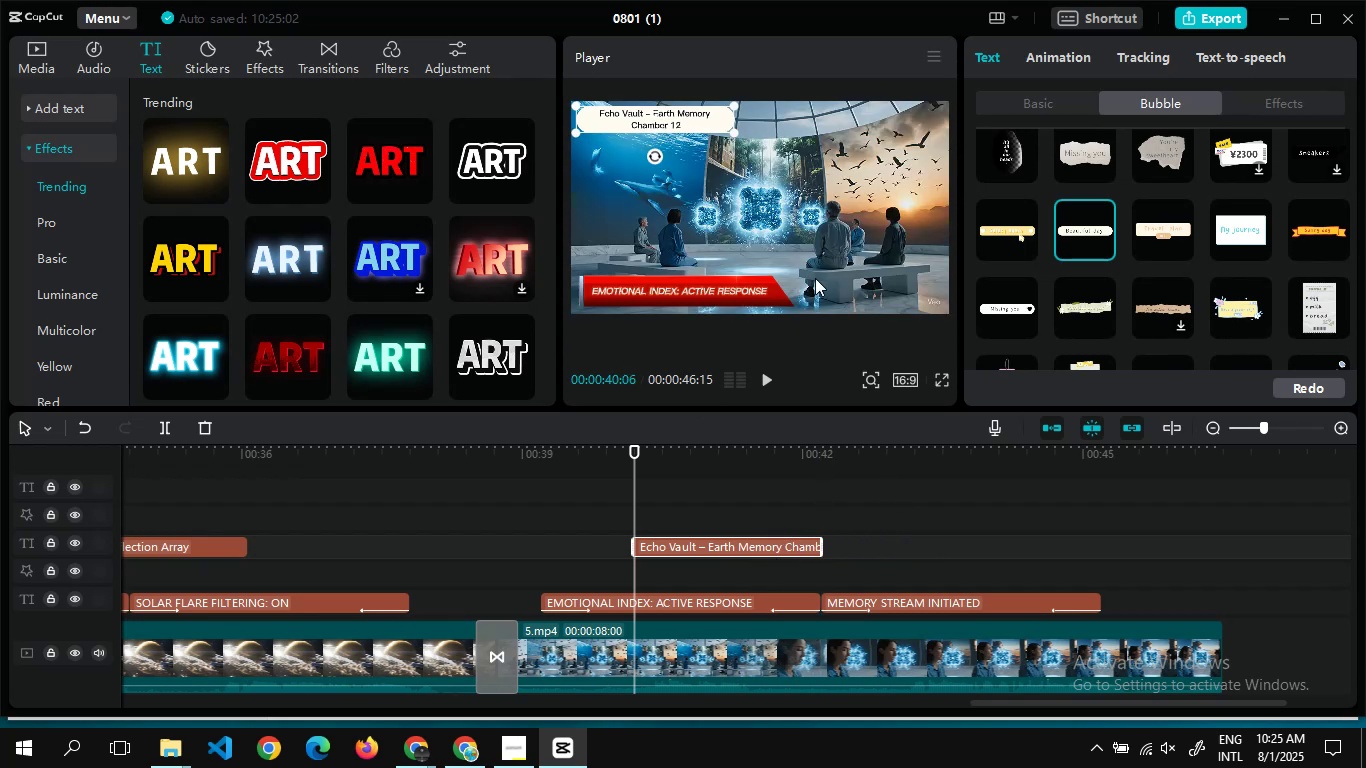 
left_click([1051, 96])
 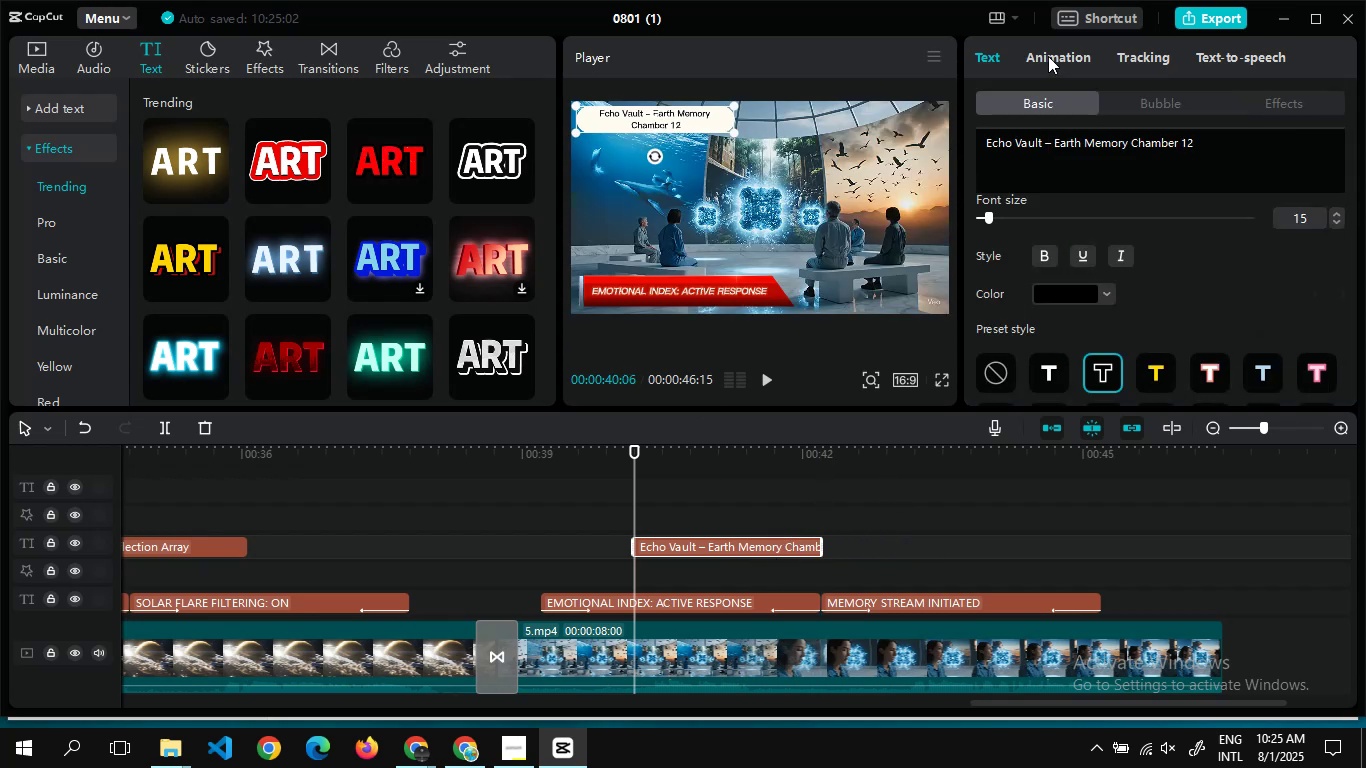 
left_click([1048, 56])
 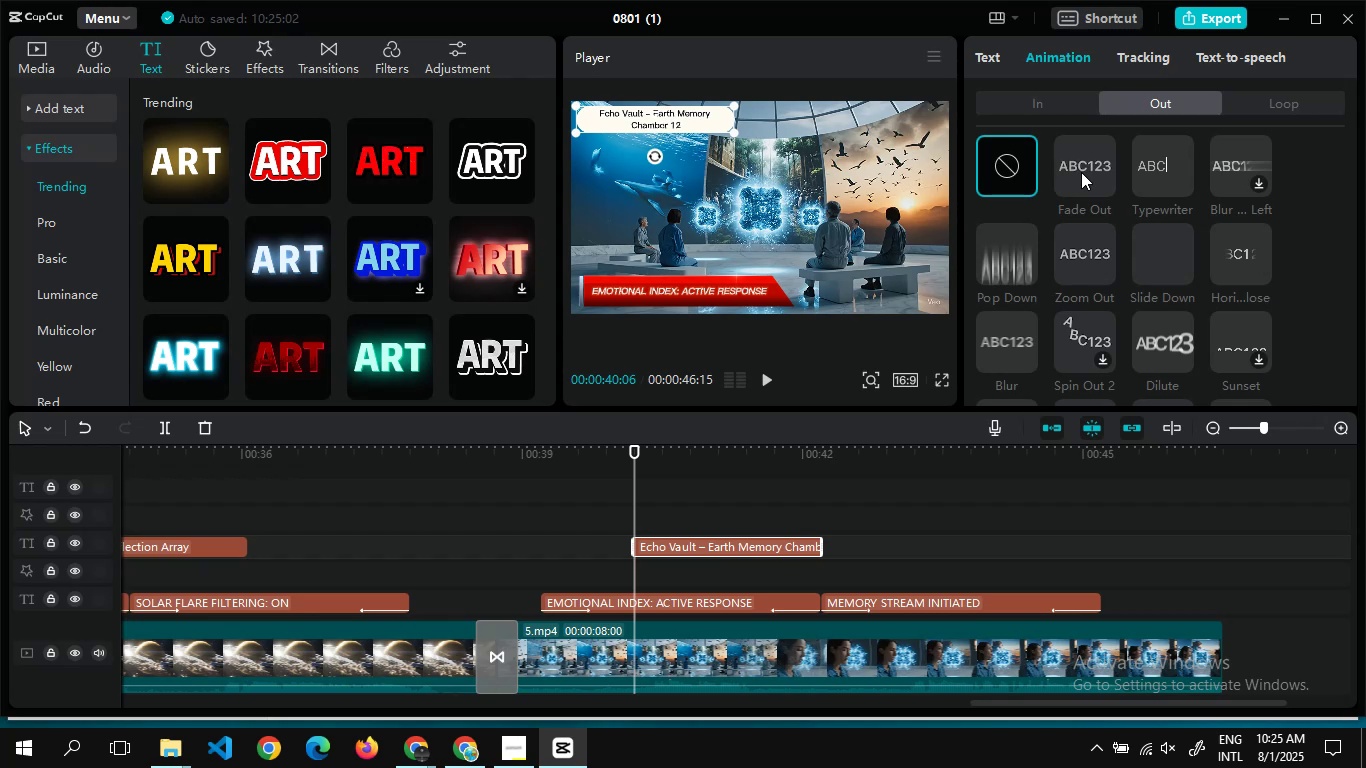 
left_click([1081, 172])
 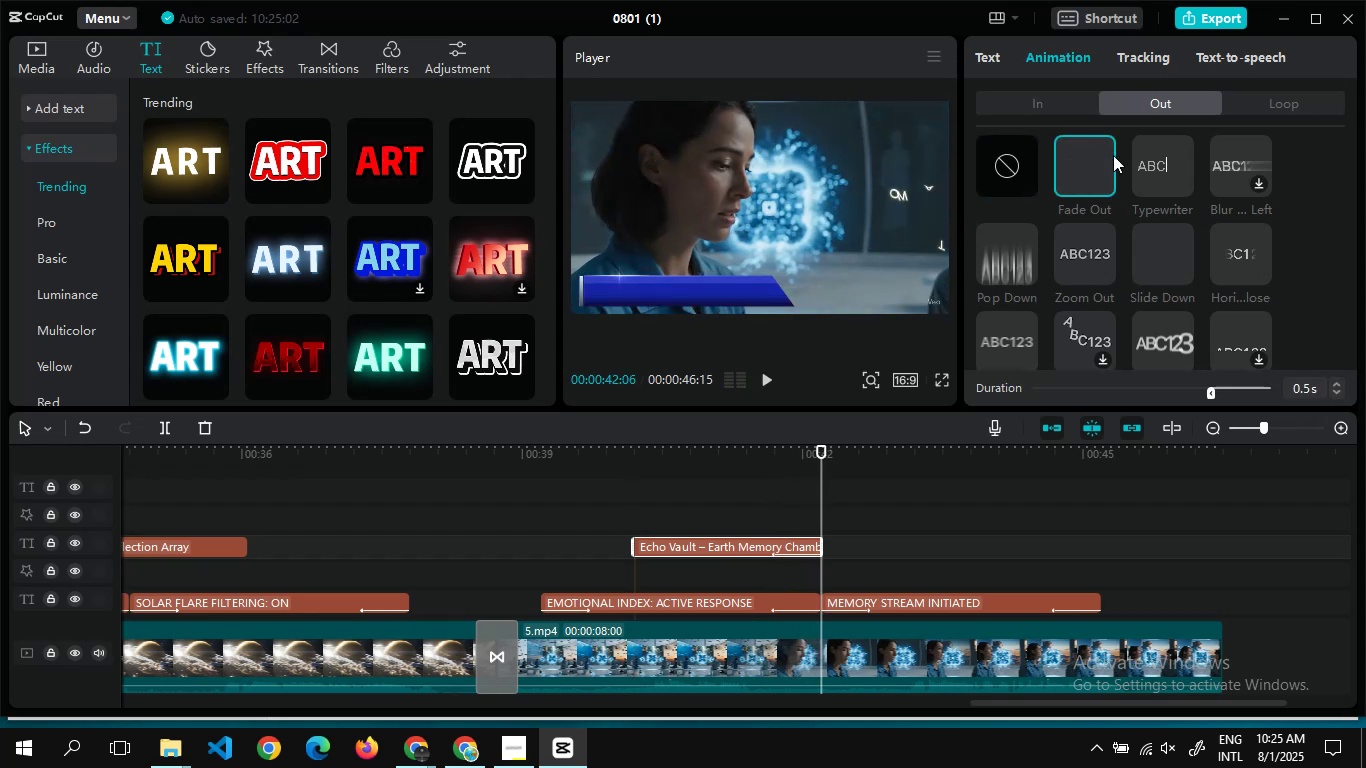 
left_click([1048, 93])
 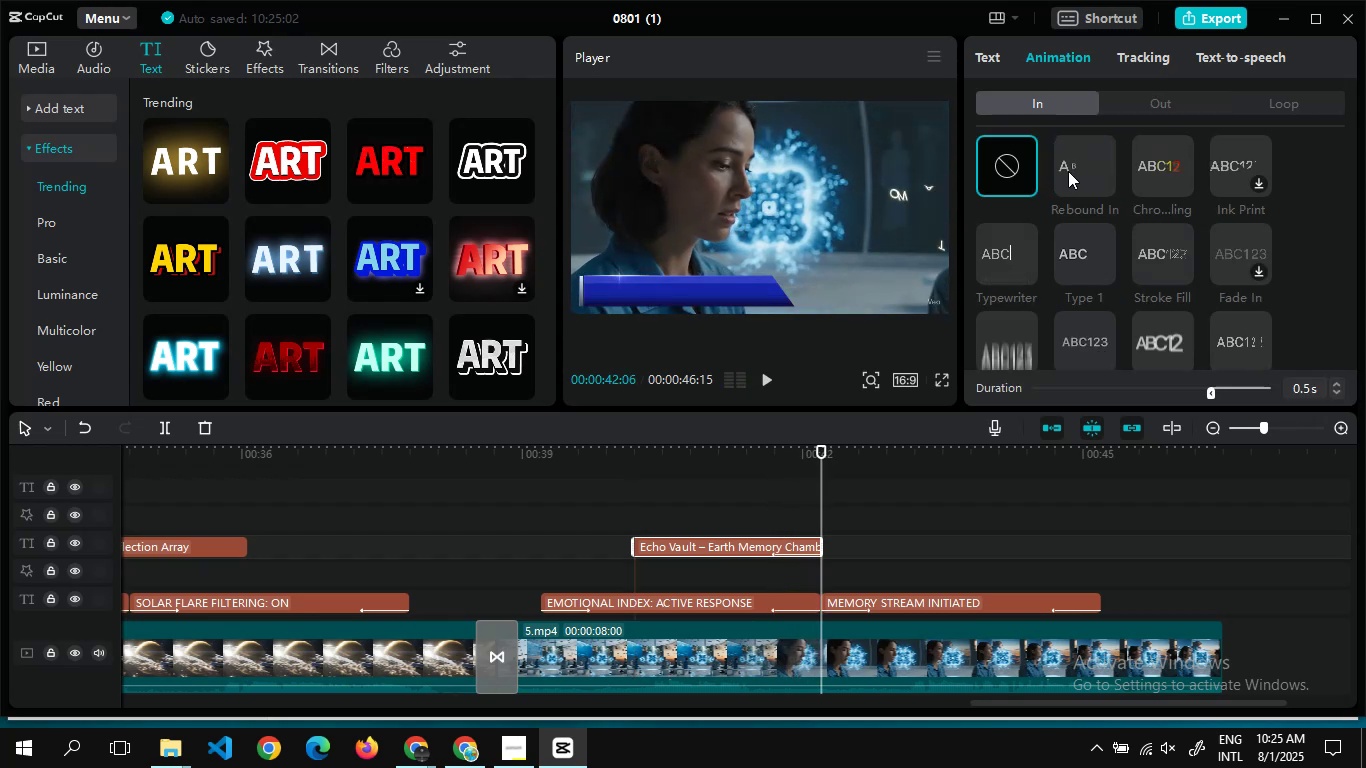 
left_click([1069, 171])
 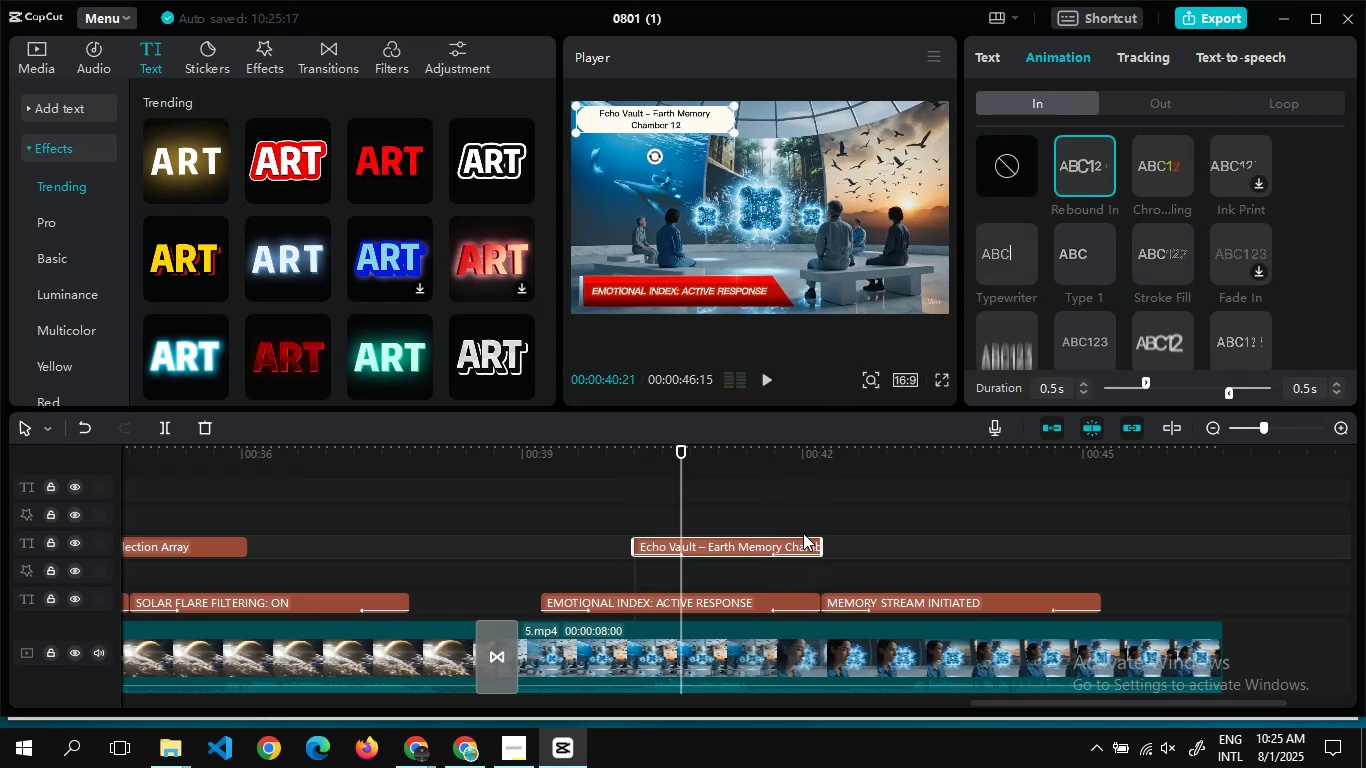 
double_click([821, 524])
 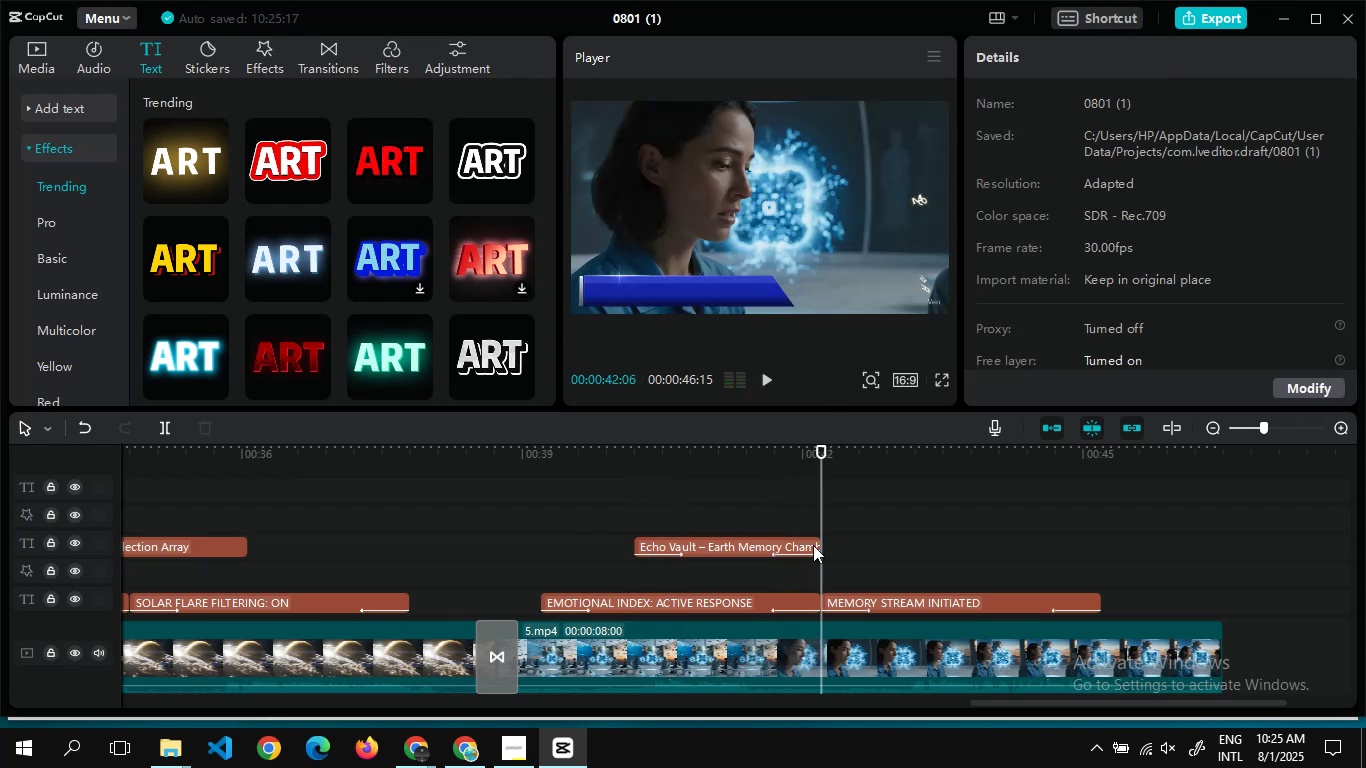 
left_click([812, 547])
 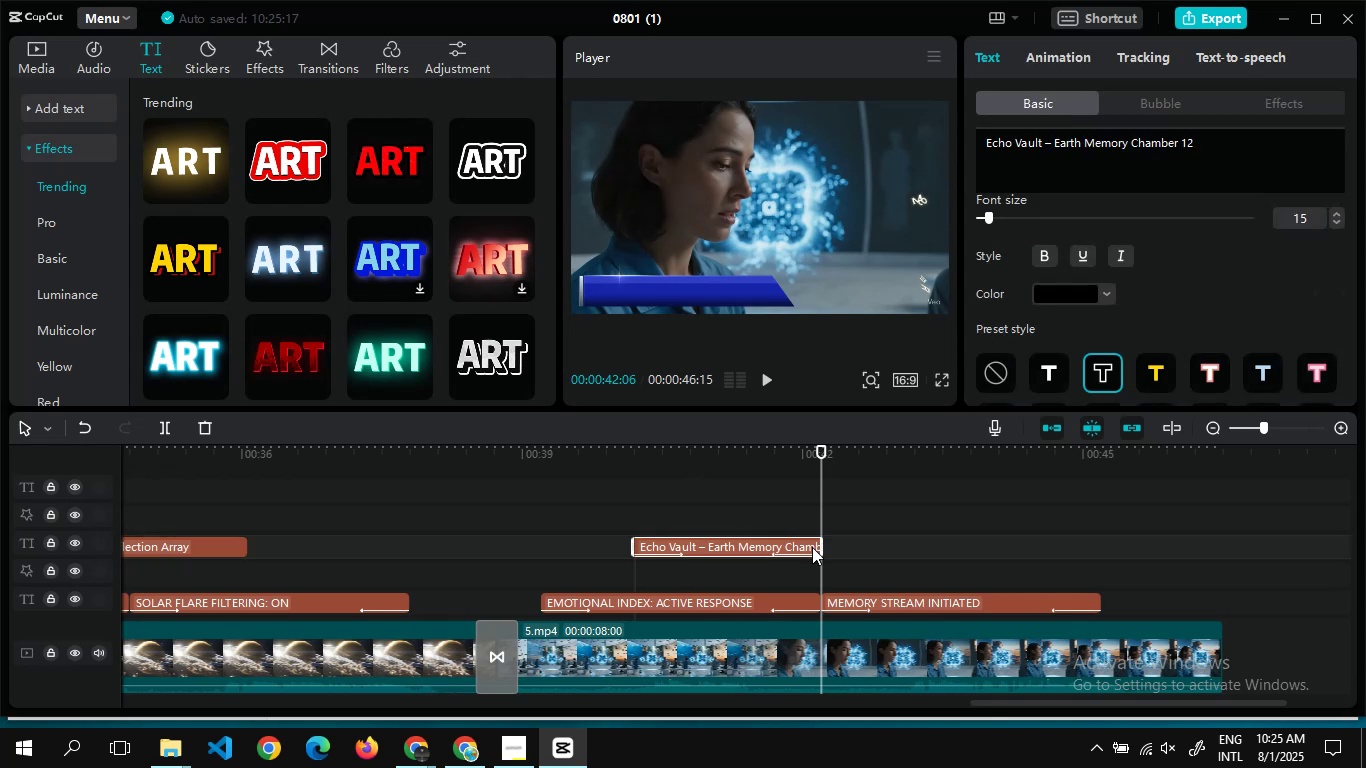 
key(Control+C)
 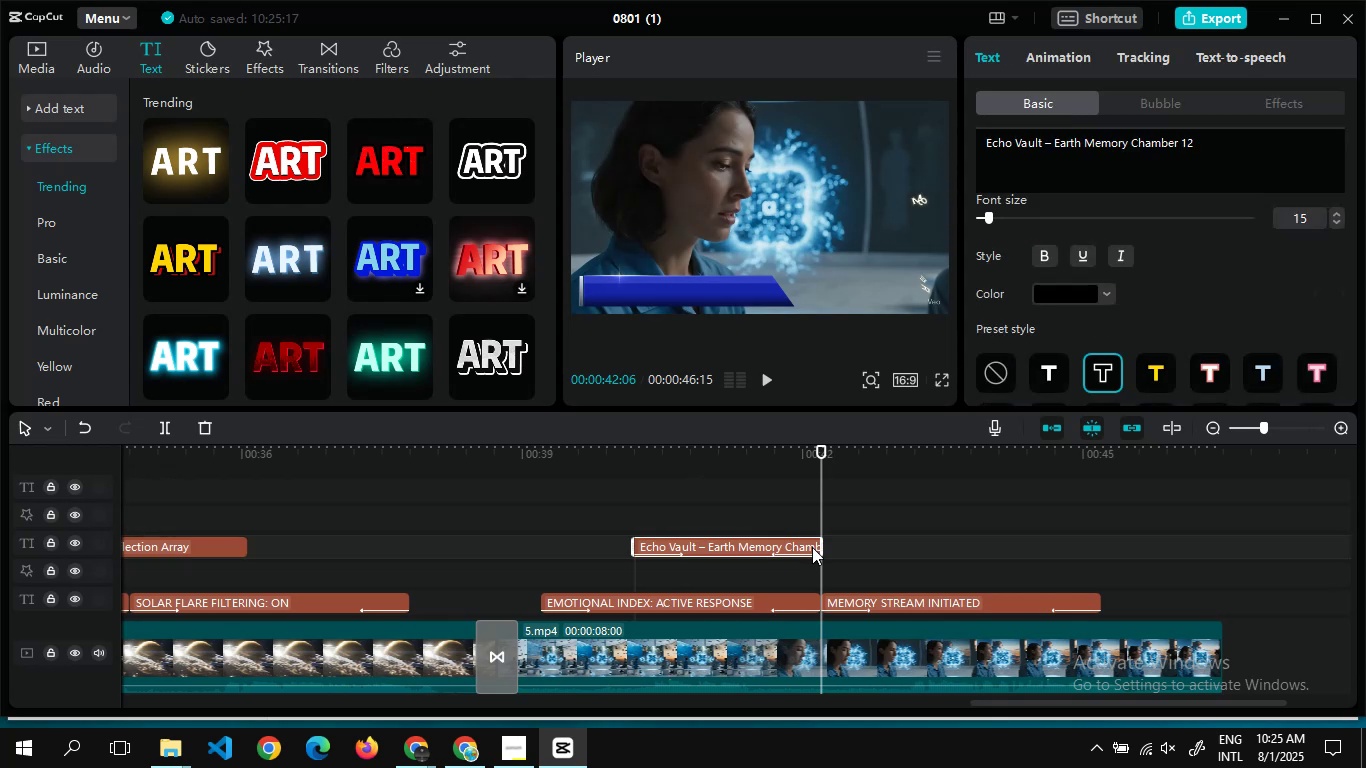 
key(Control+V)
 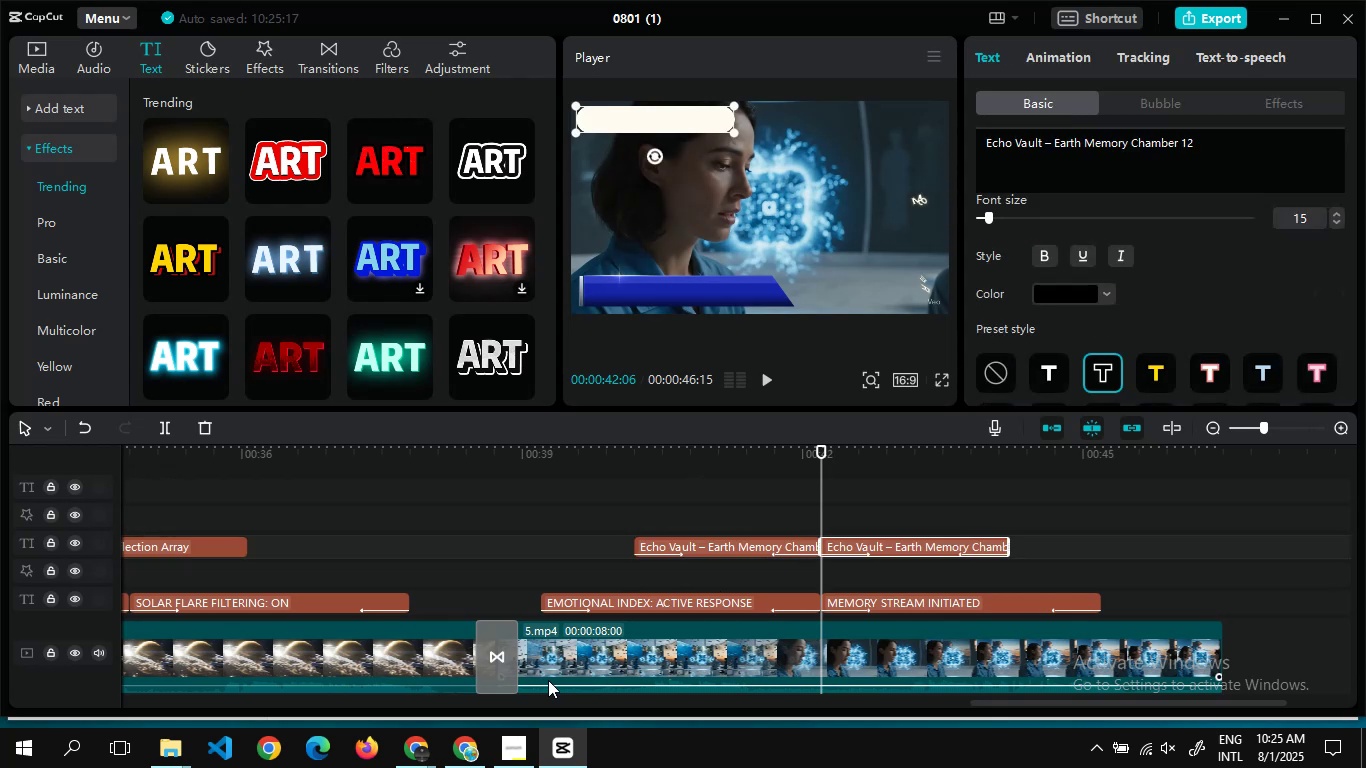 
mouse_move([389, 724])
 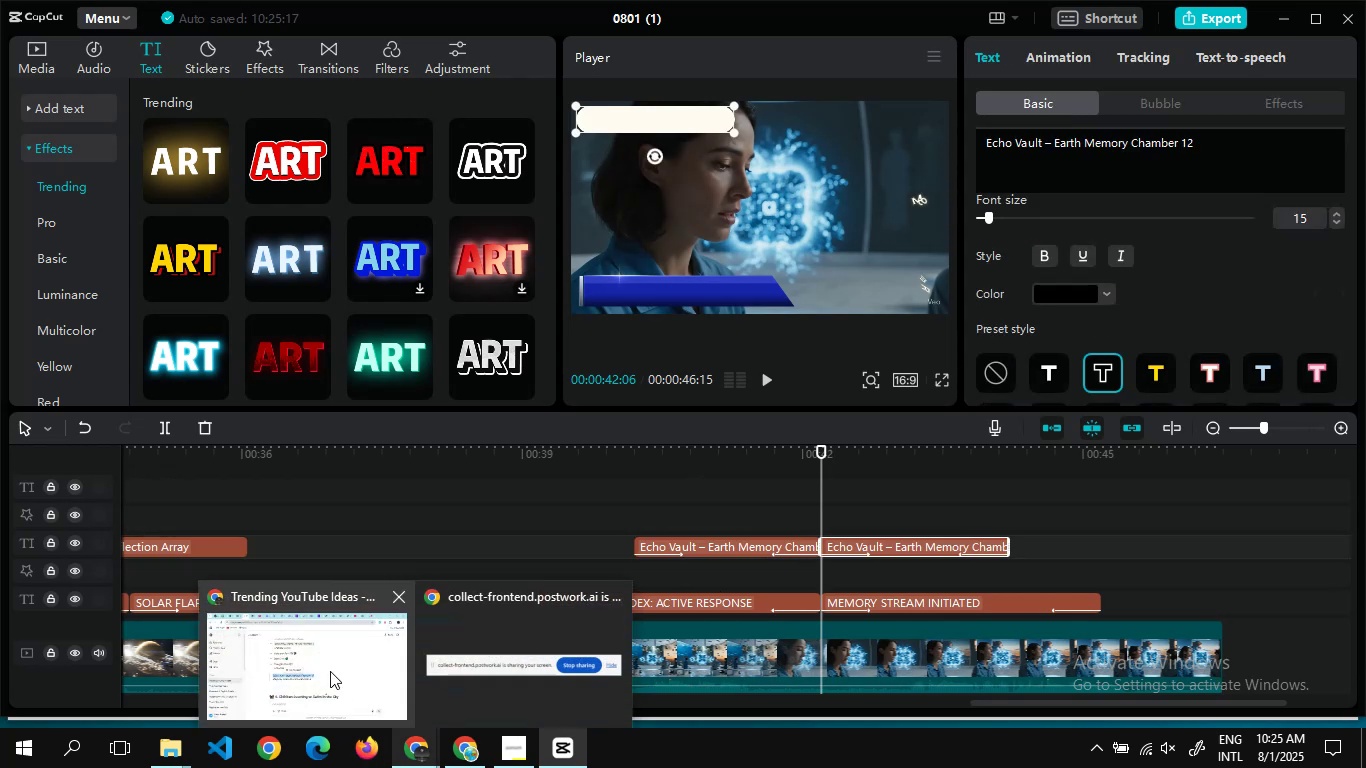 
left_click([330, 671])
 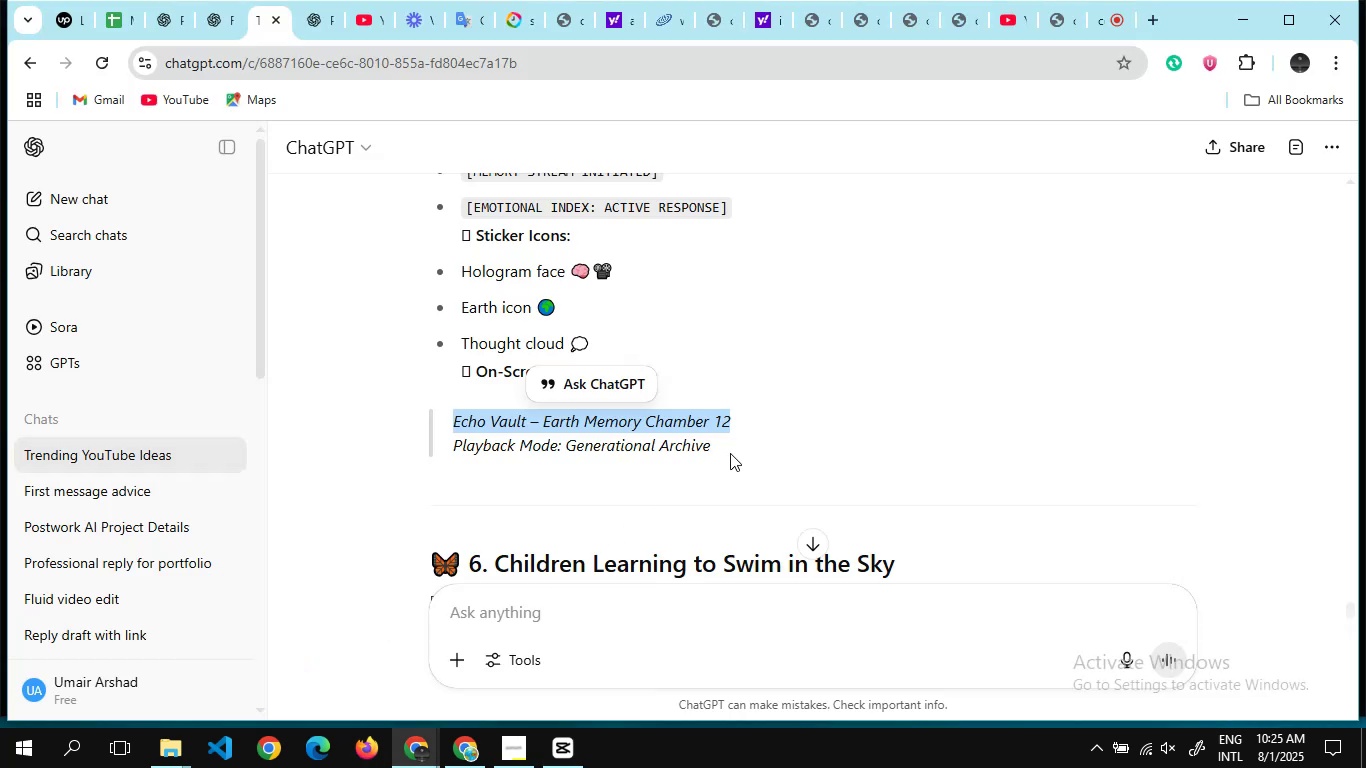 
left_click_drag(start_coordinate=[736, 449], to_coordinate=[455, 446])
 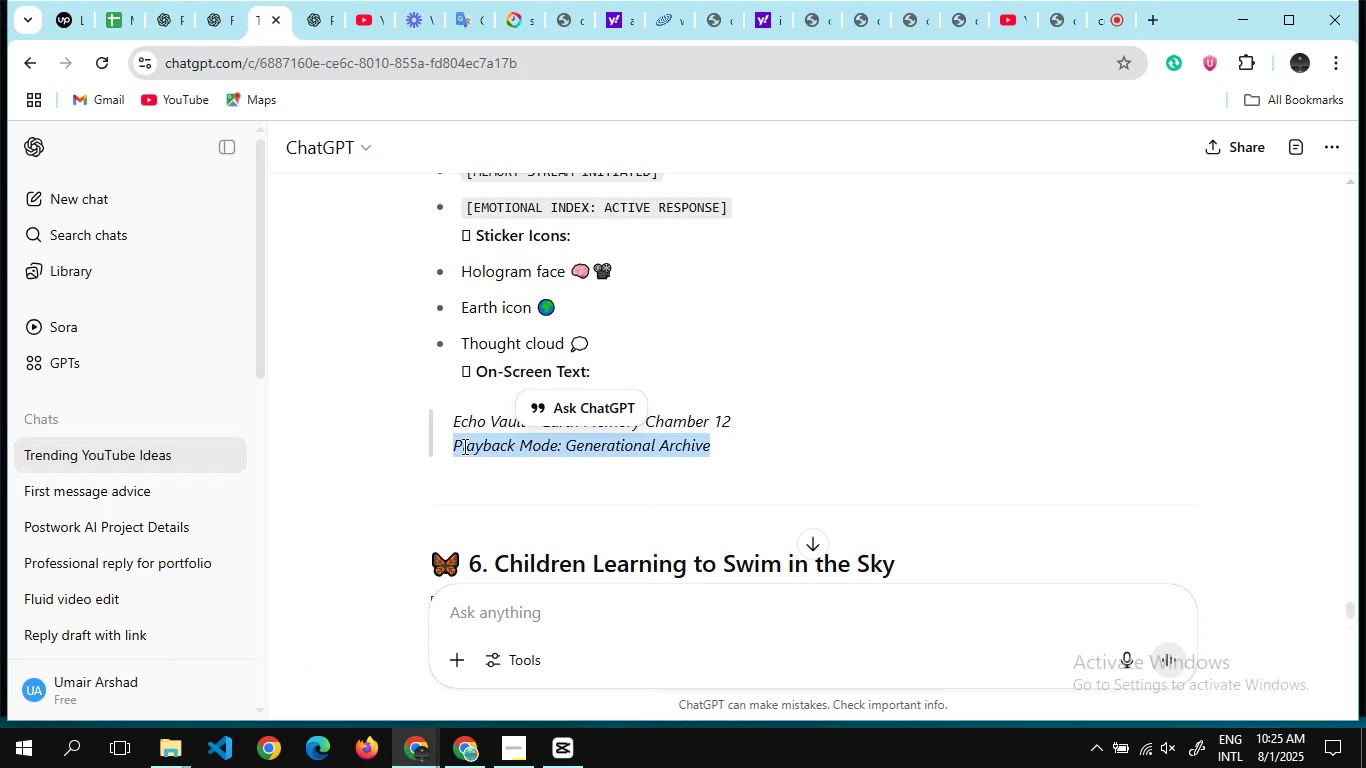 
key(Control+C)
 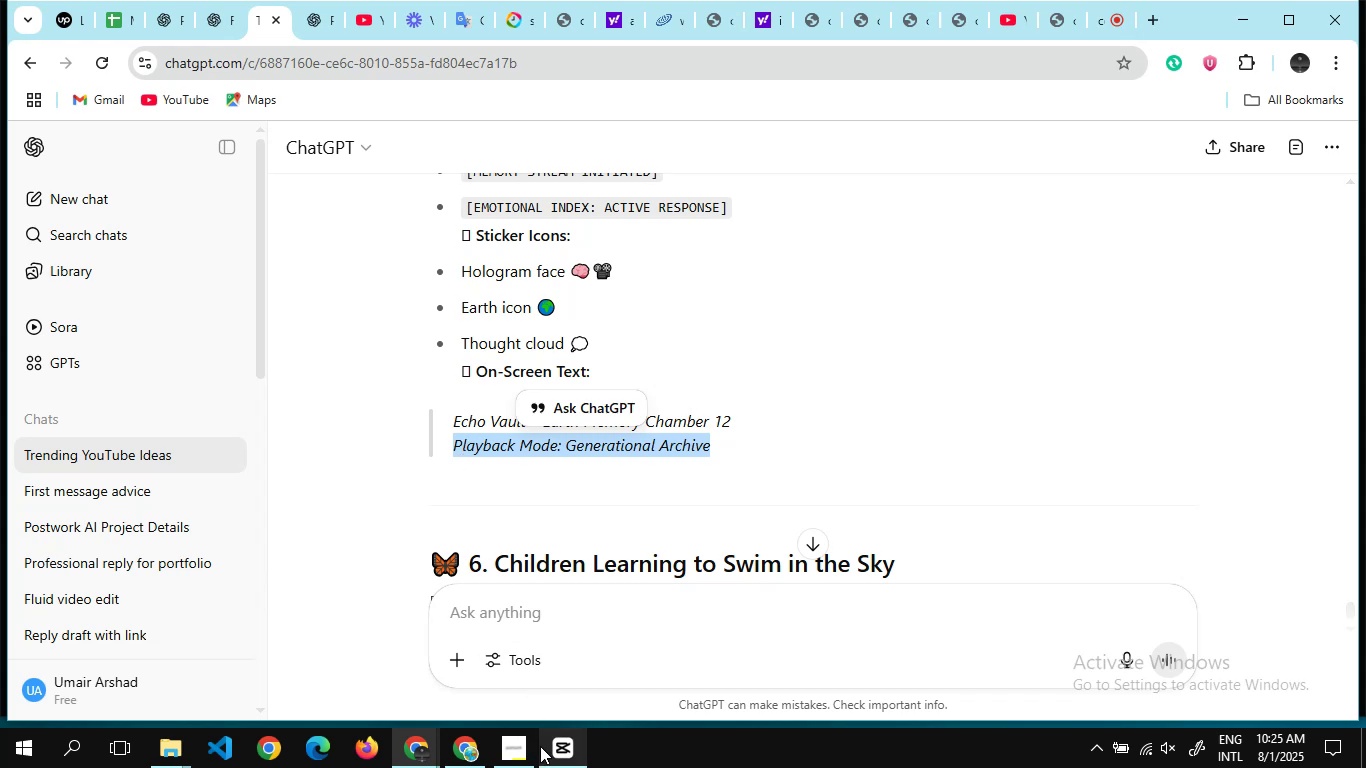 
left_click([540, 746])
 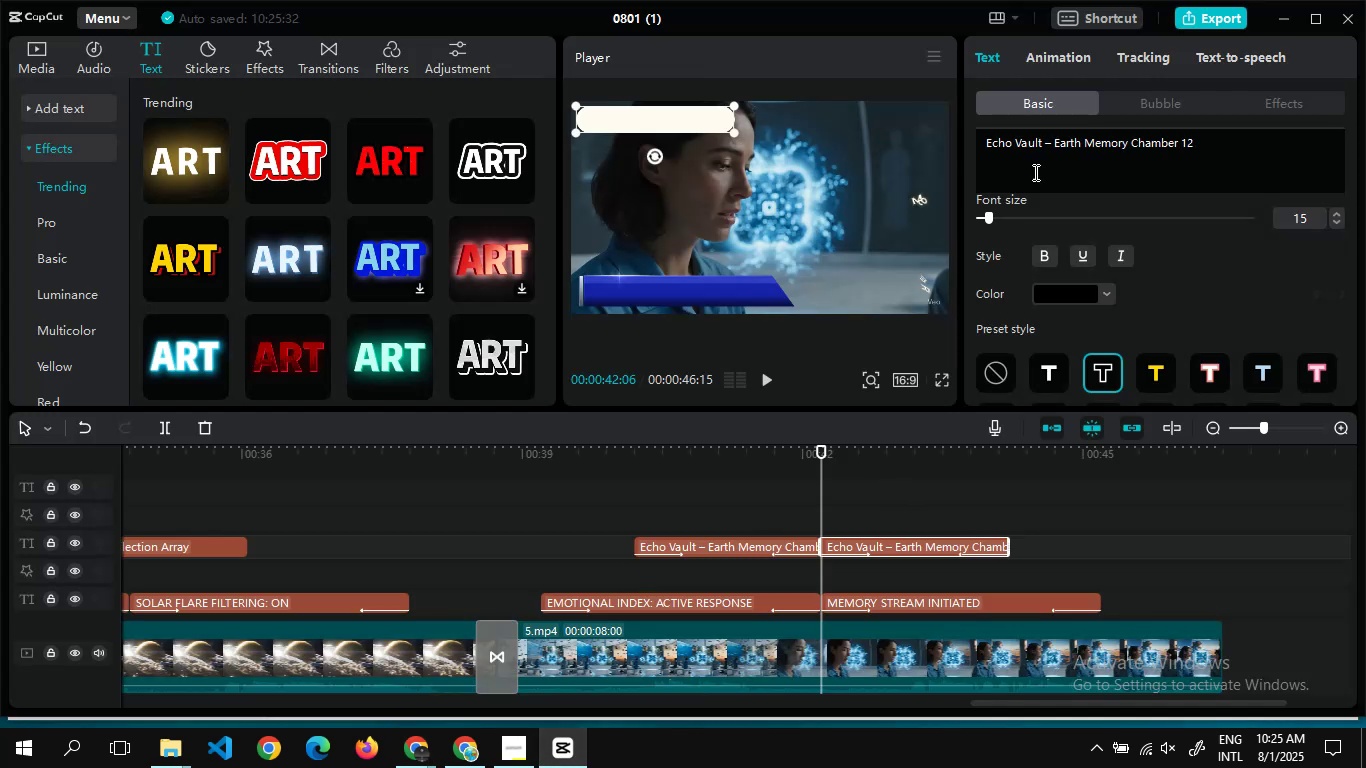 
left_click([1060, 150])
 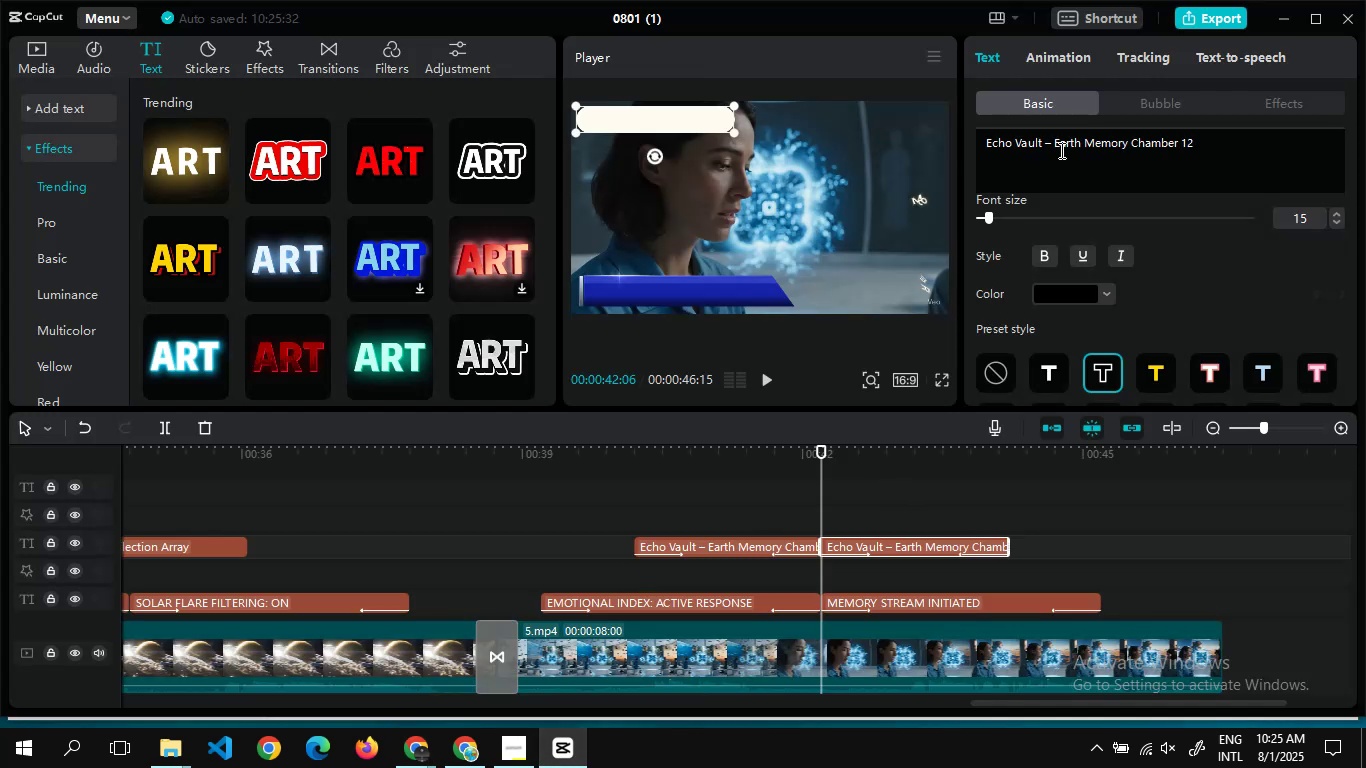 
key(Control+A)
 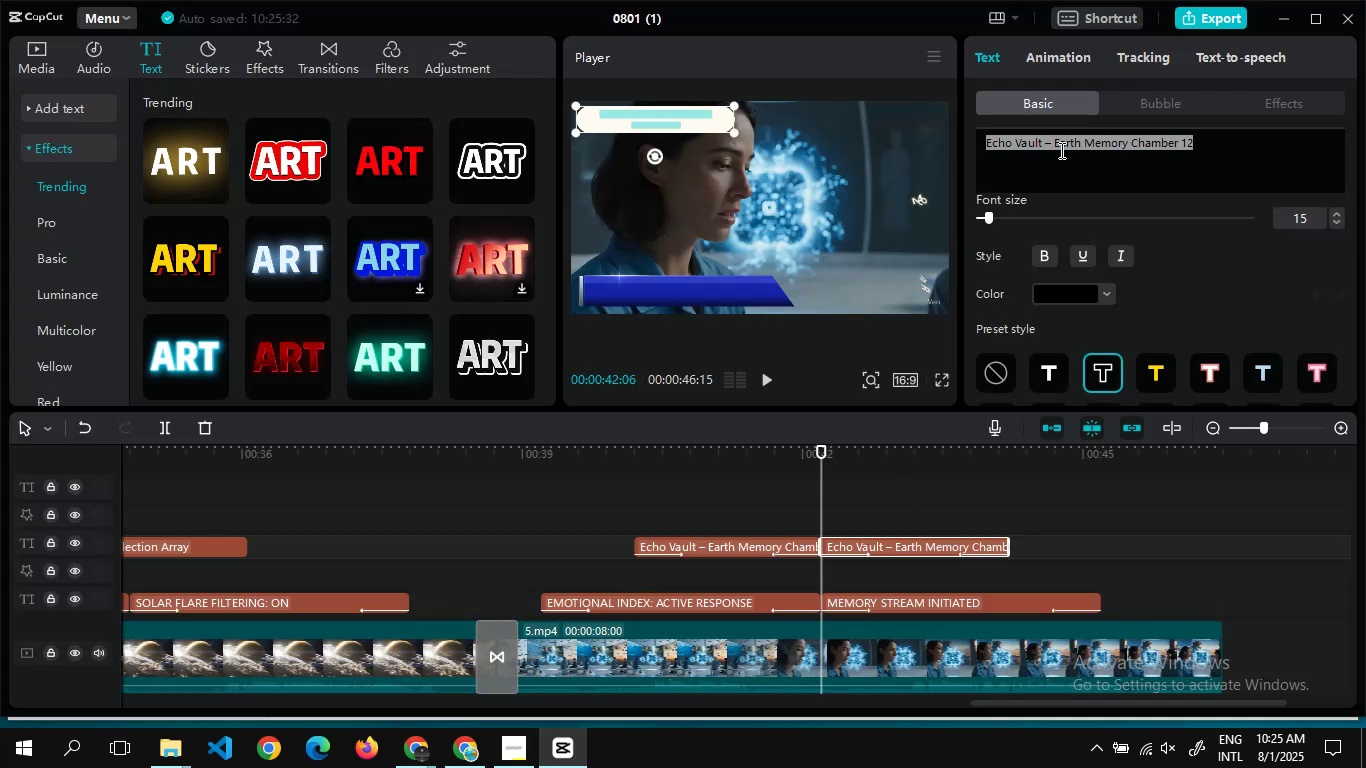 
key(Control+V)
 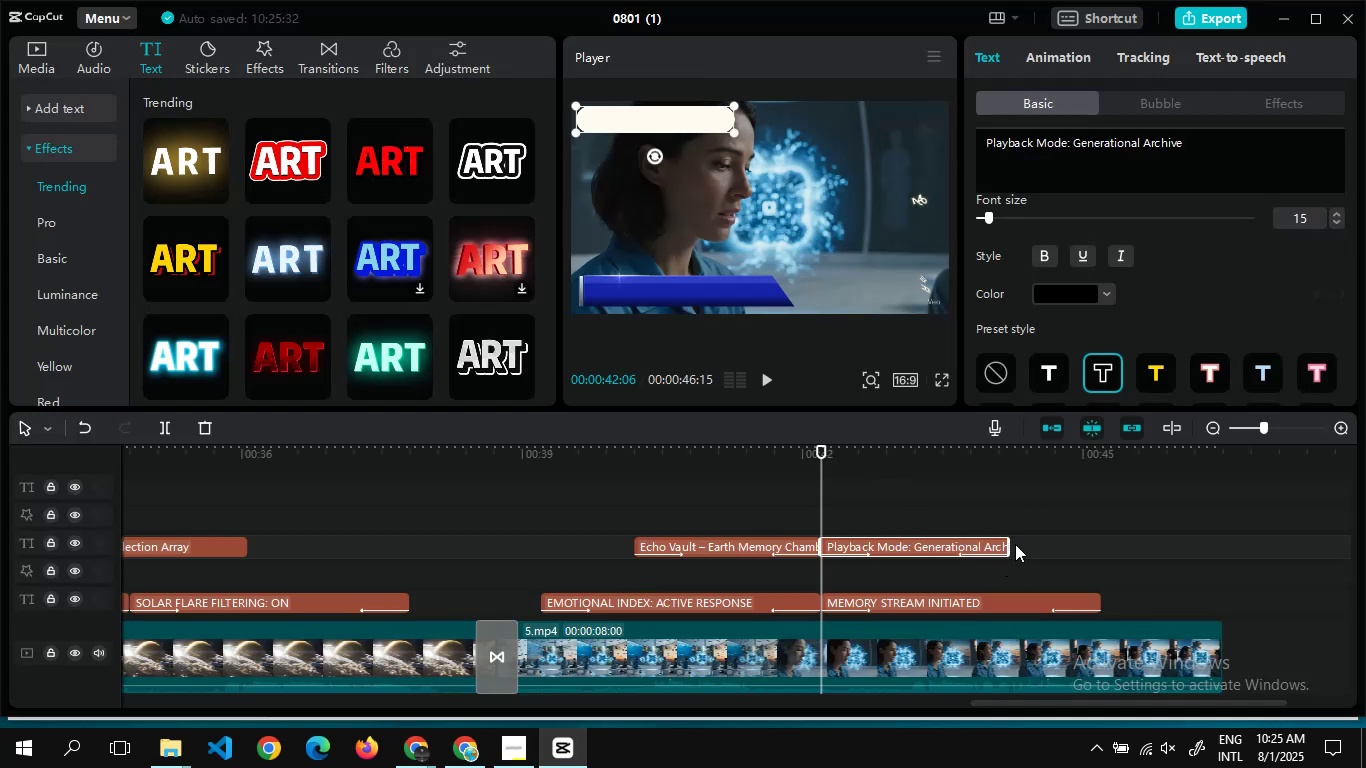 
left_click([1012, 541])
 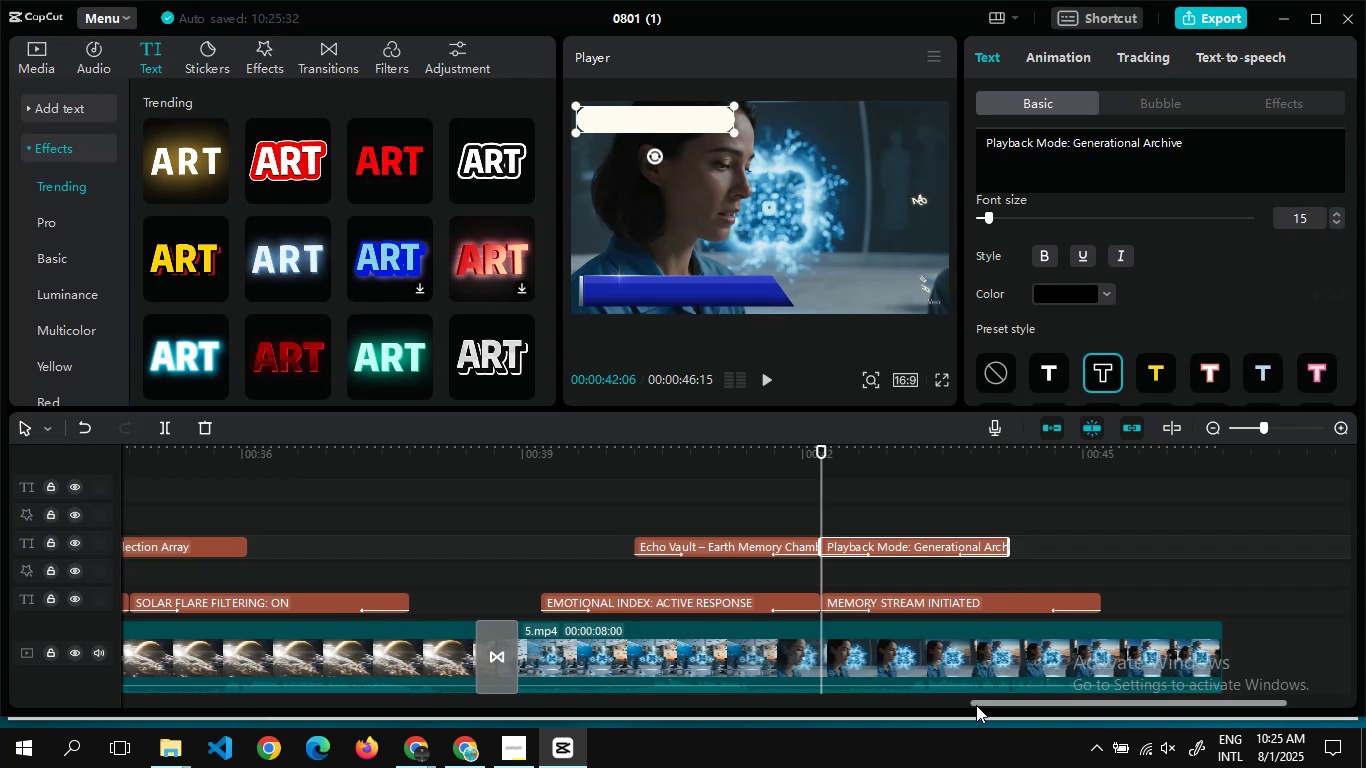 
left_click_drag(start_coordinate=[976, 704], to_coordinate=[1044, 703])
 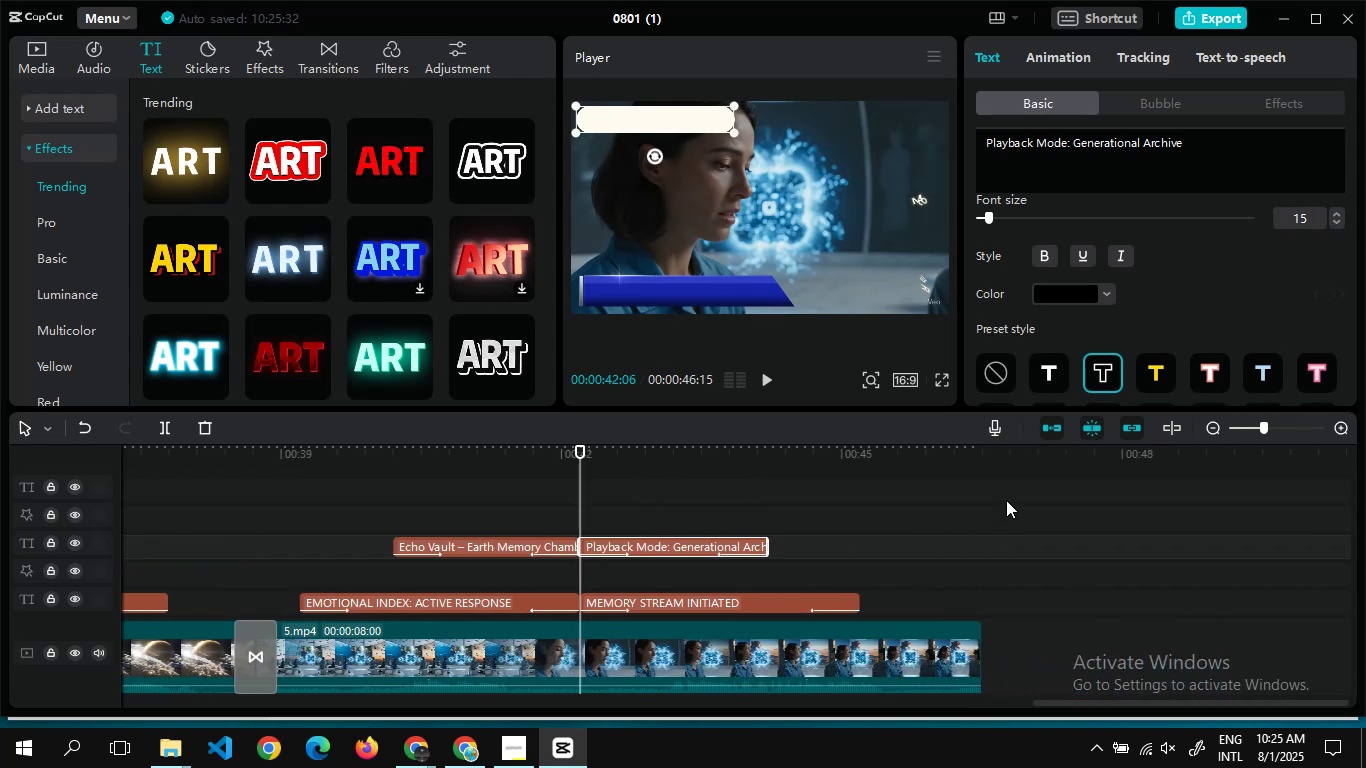 
double_click([1006, 500])
 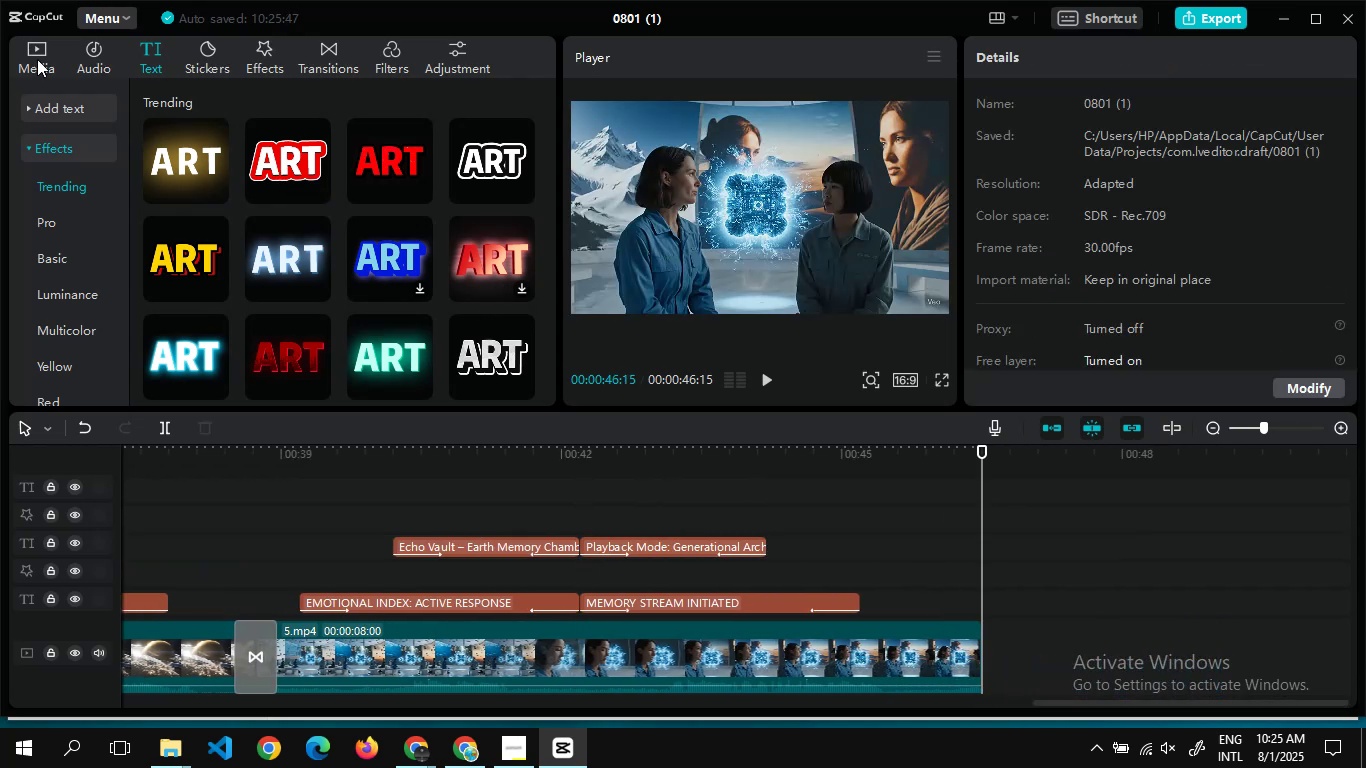 
left_click([18, 60])
 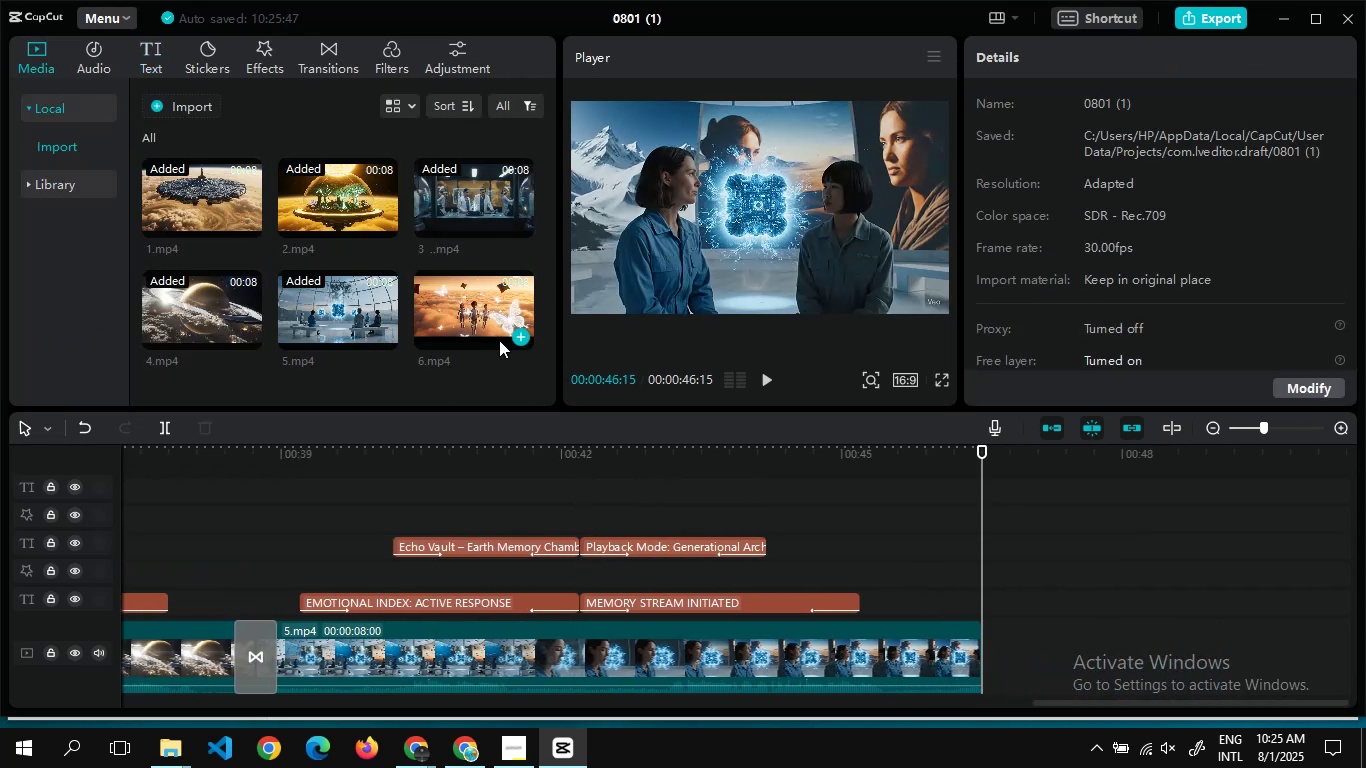 
left_click([514, 340])
 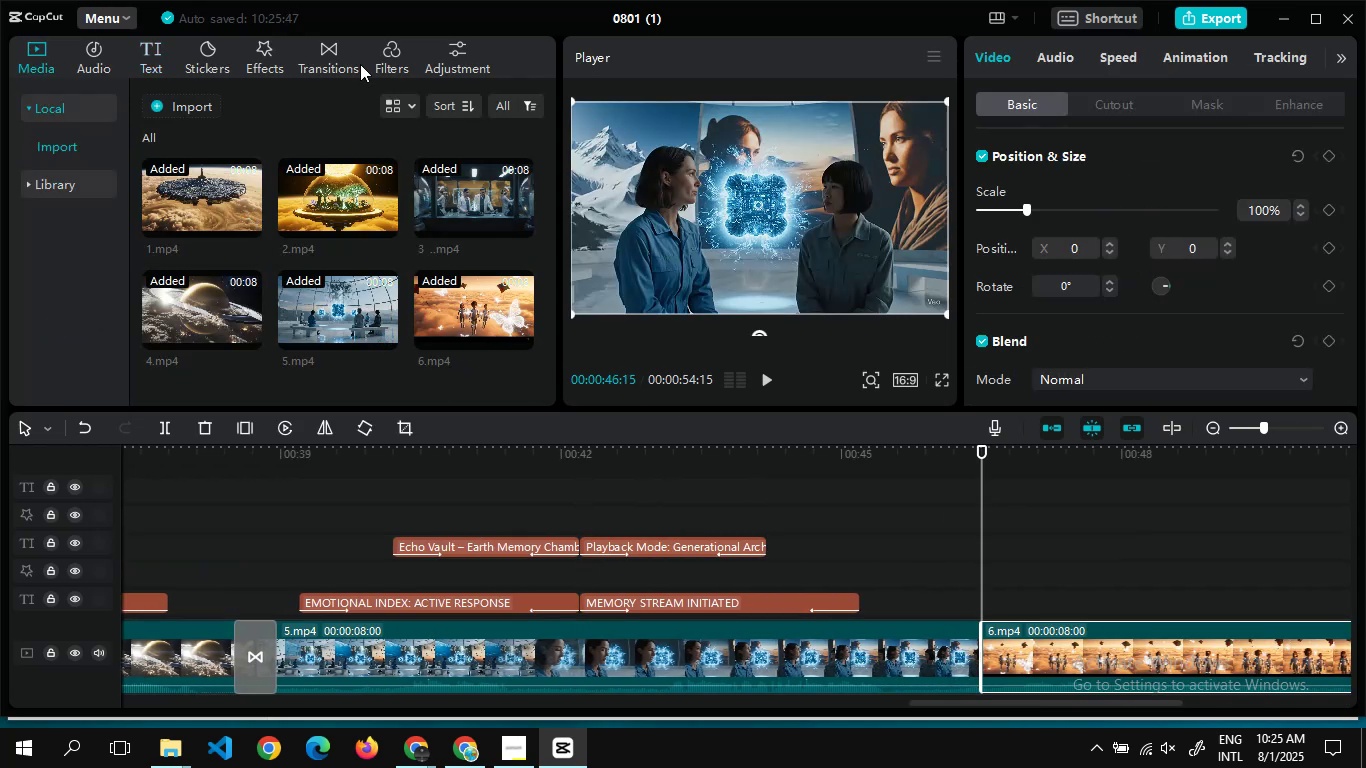 
left_click([322, 49])
 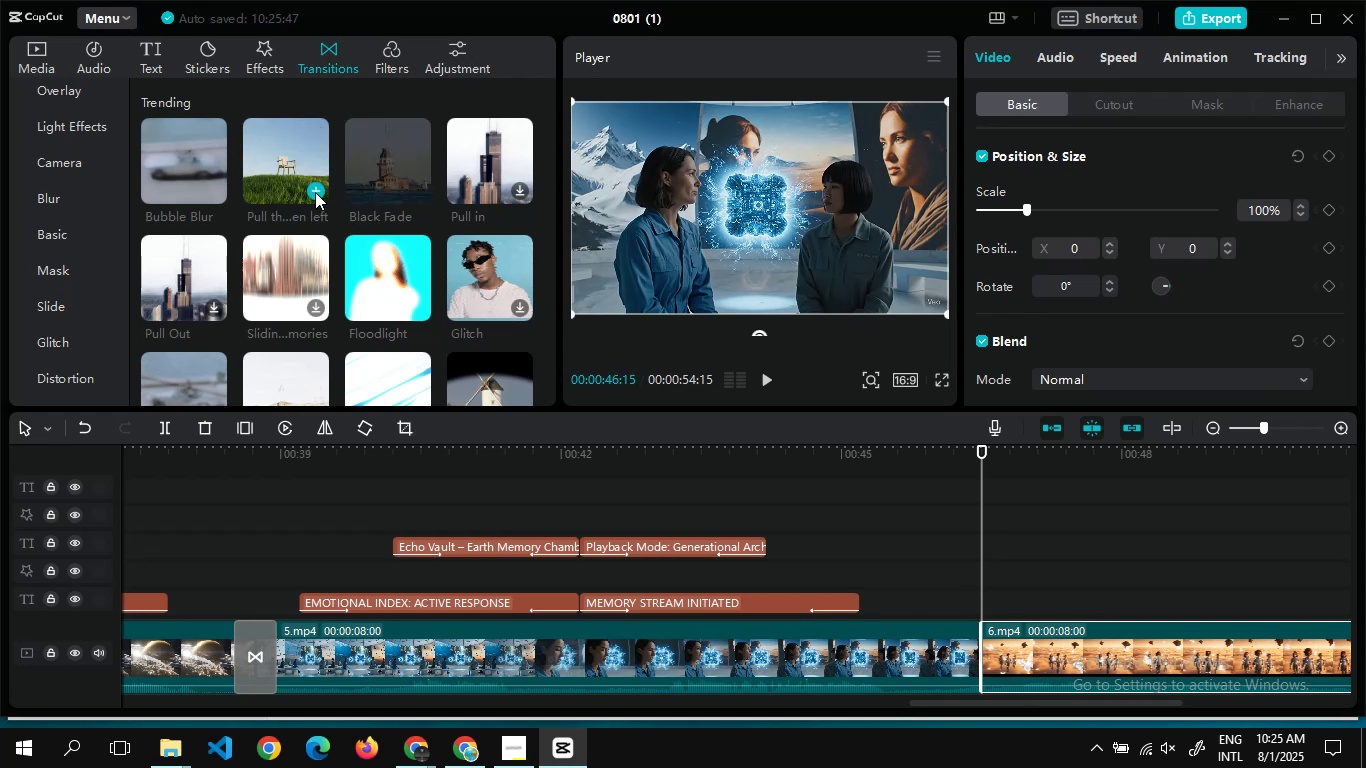 
left_click([314, 192])
 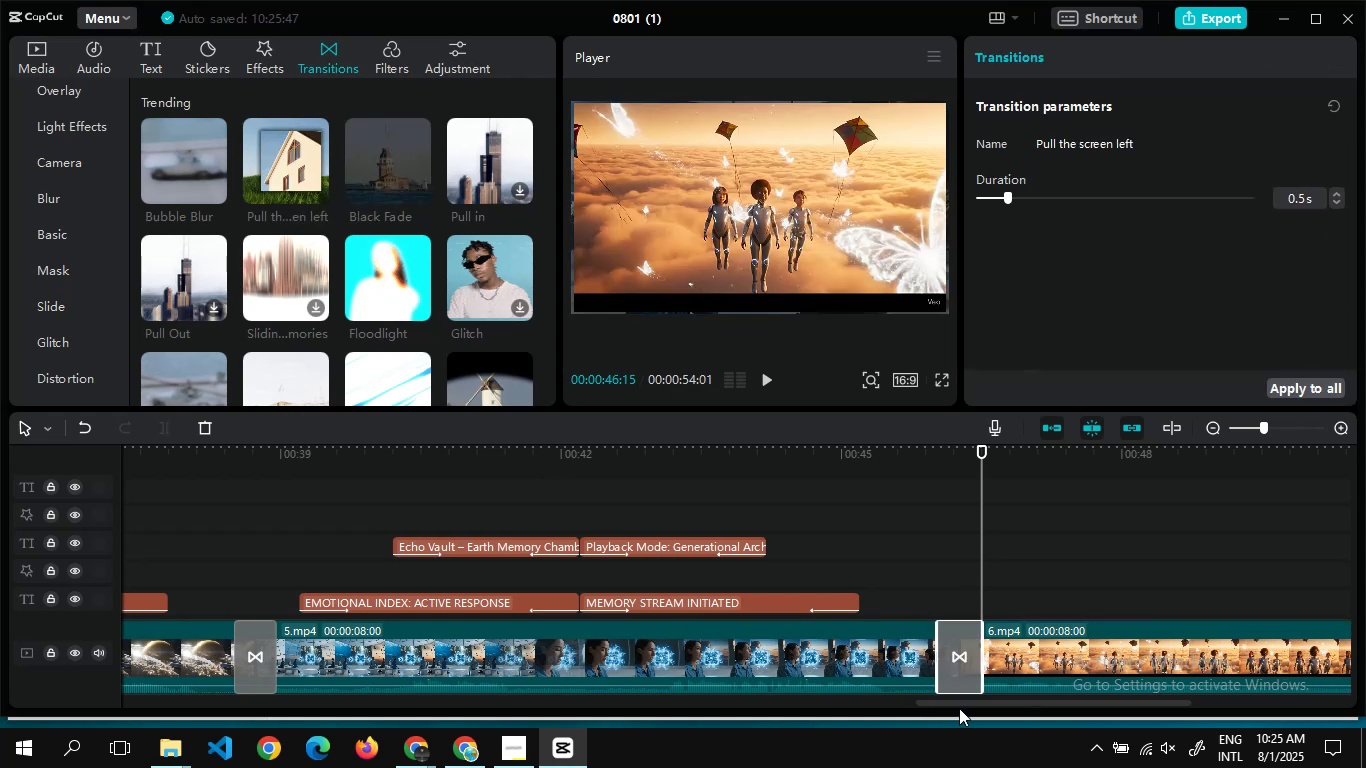 
left_click_drag(start_coordinate=[959, 702], to_coordinate=[1155, 710])
 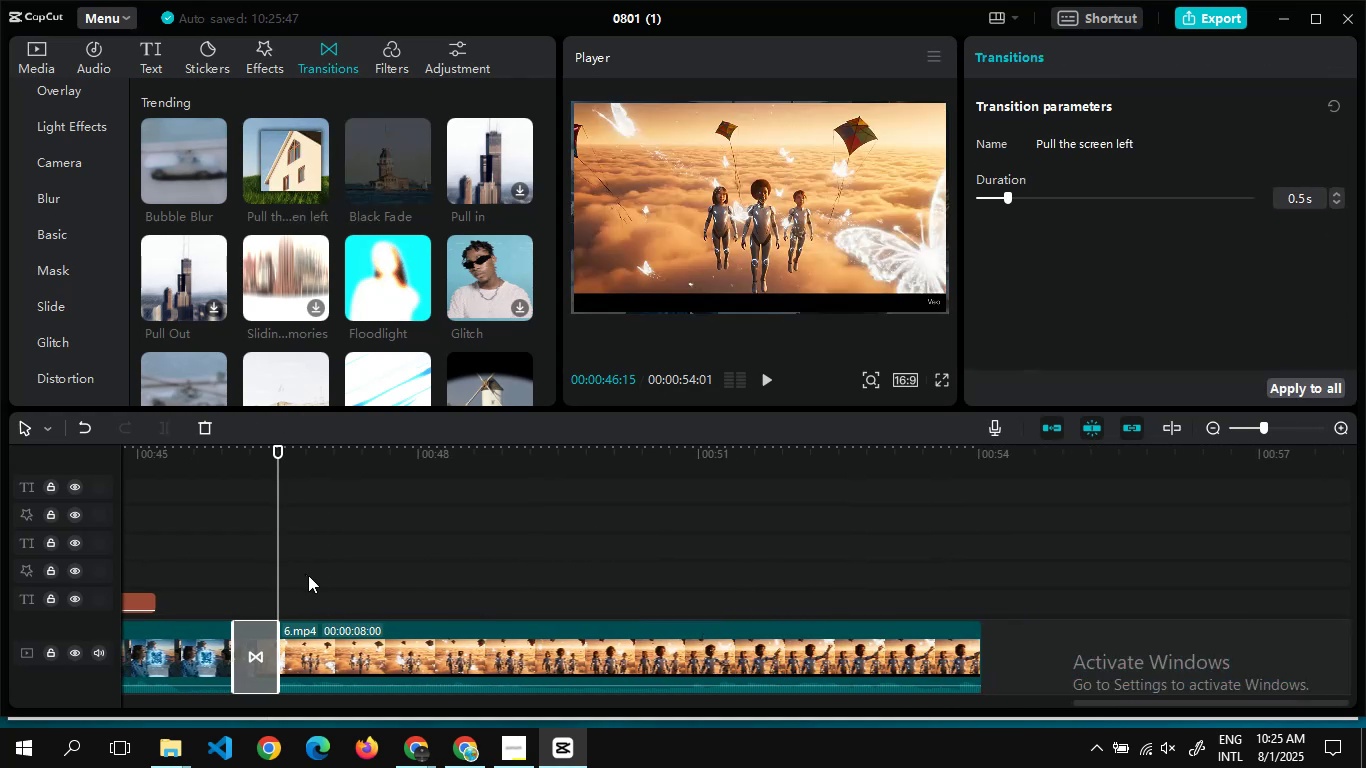 
double_click([308, 575])
 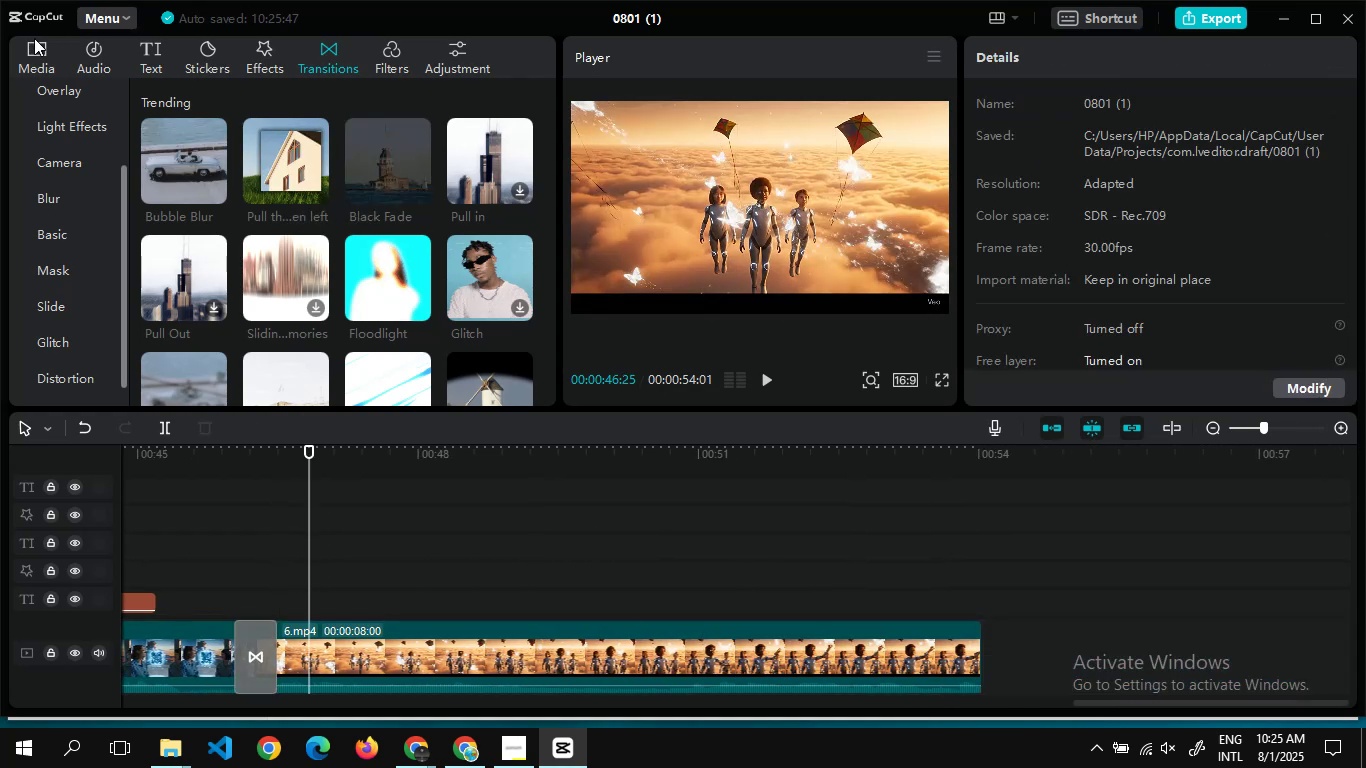 
left_click([32, 42])
 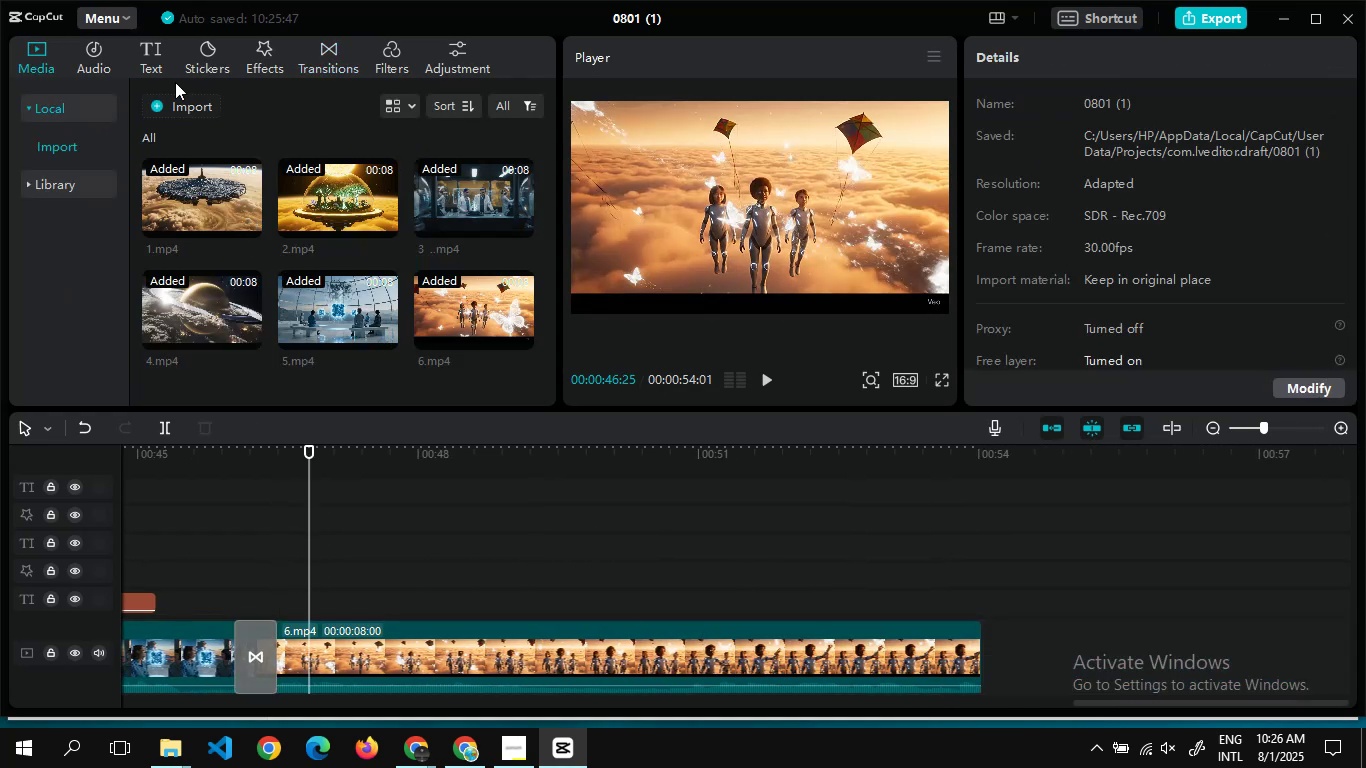 
left_click([151, 46])
 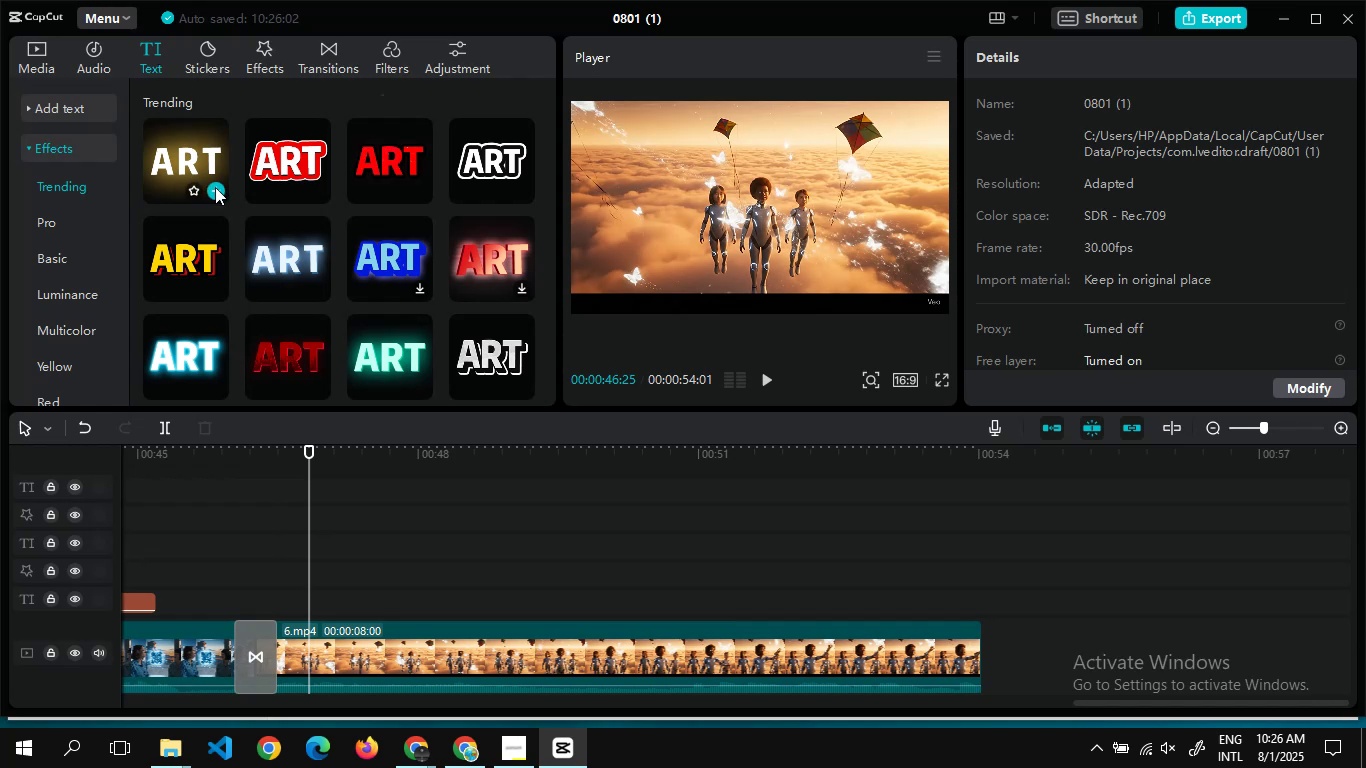 
left_click([217, 188])
 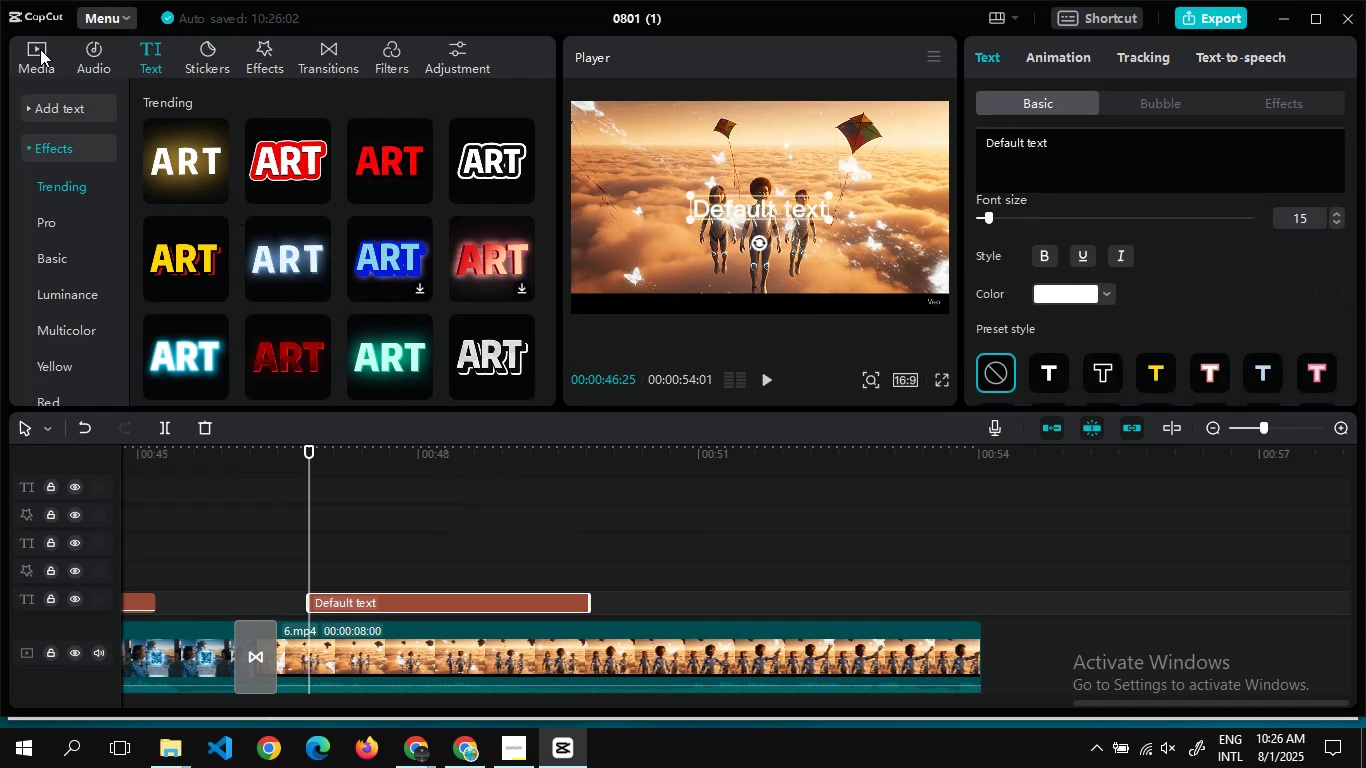 
left_click([82, 55])
 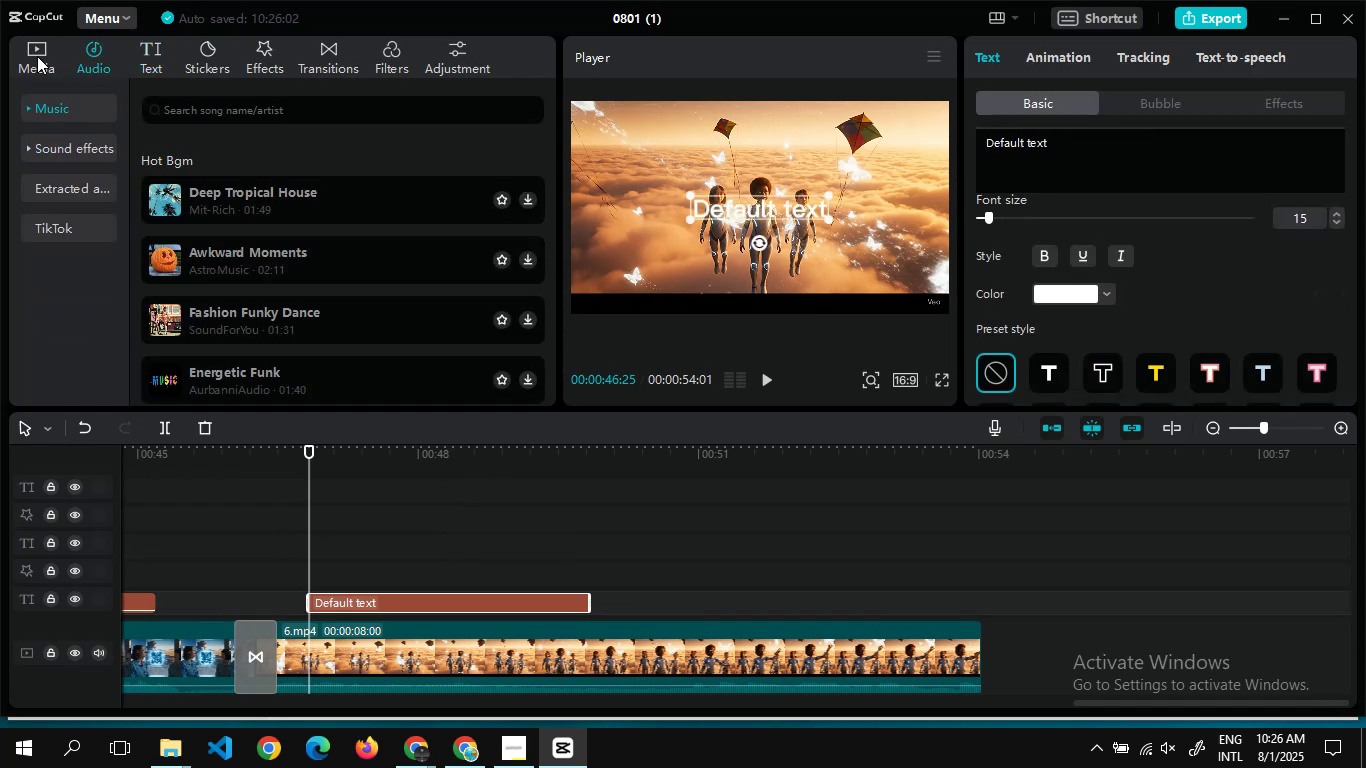 
left_click([37, 56])
 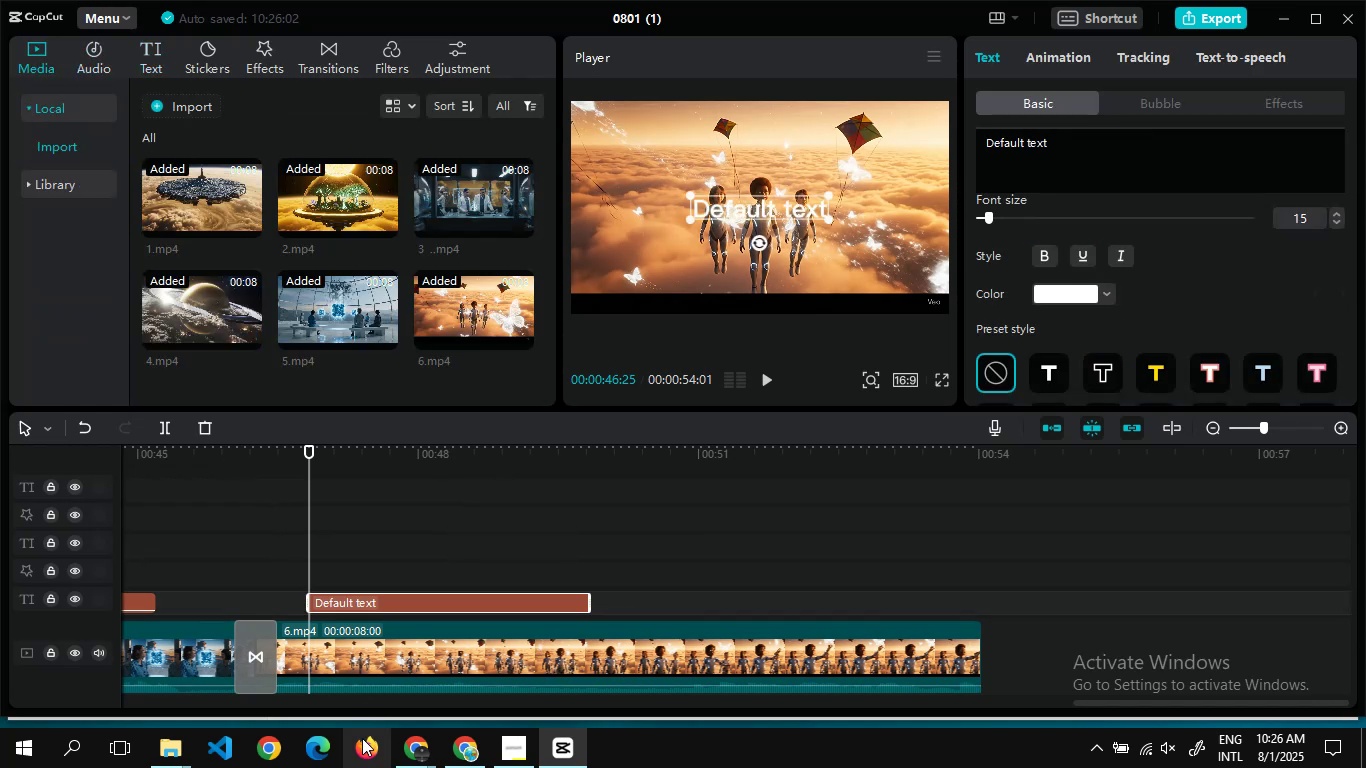 
mouse_move([433, 748])
 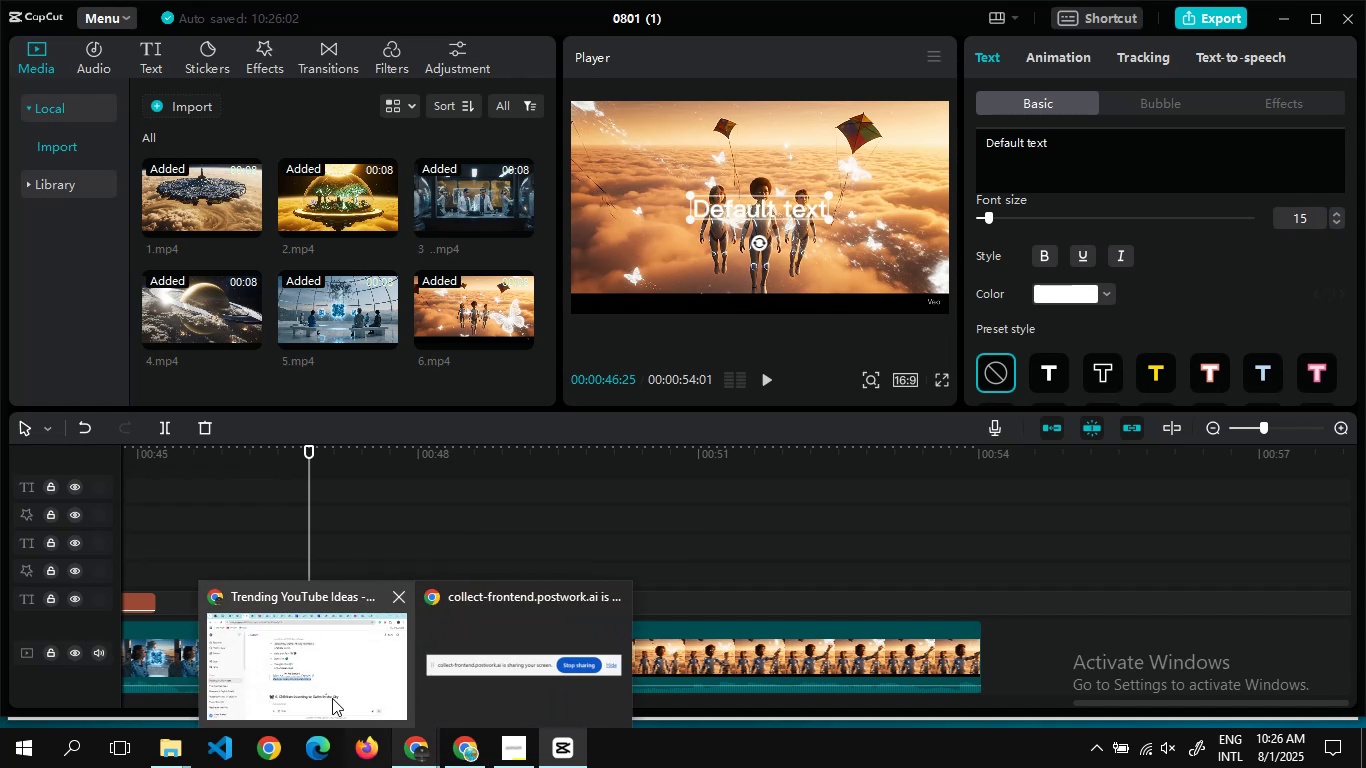 
left_click([332, 698])
 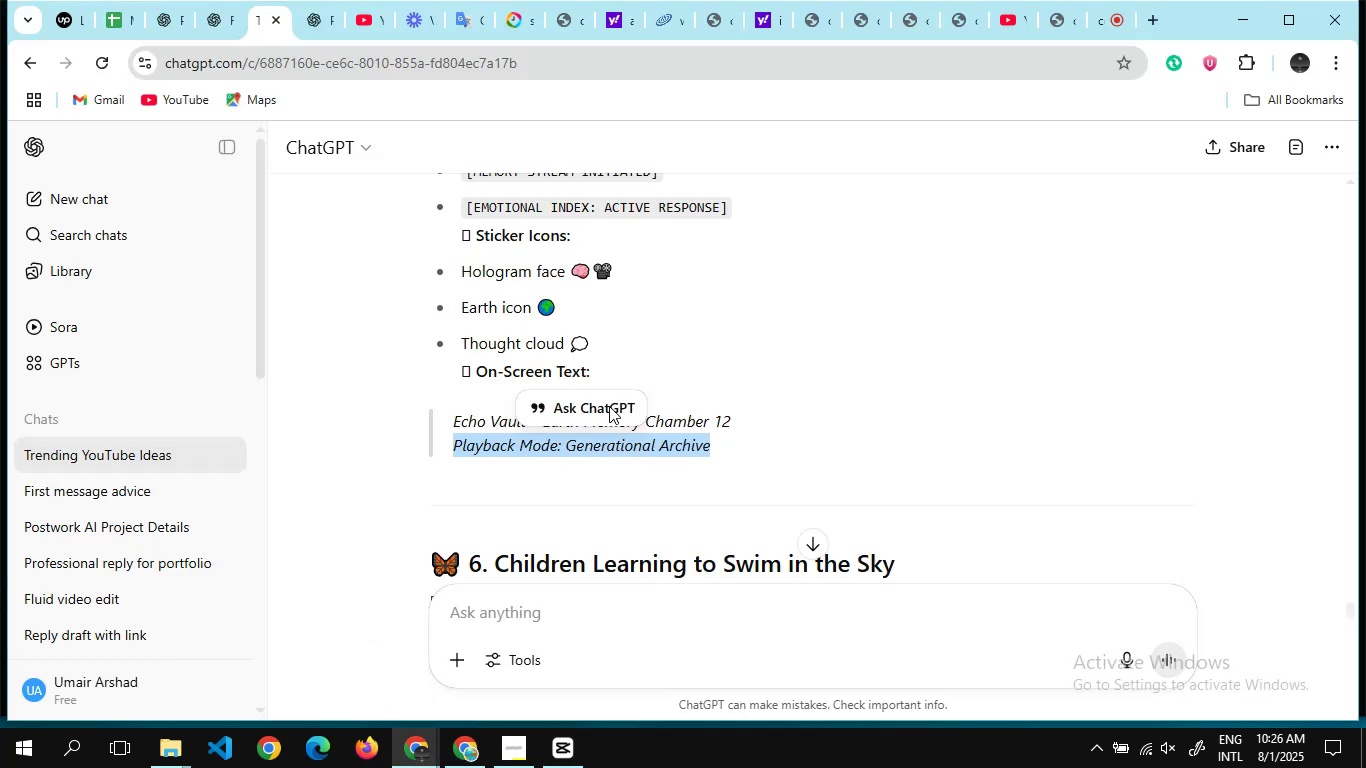 
scroll: coordinate [518, 427], scroll_direction: down, amount: 3.0
 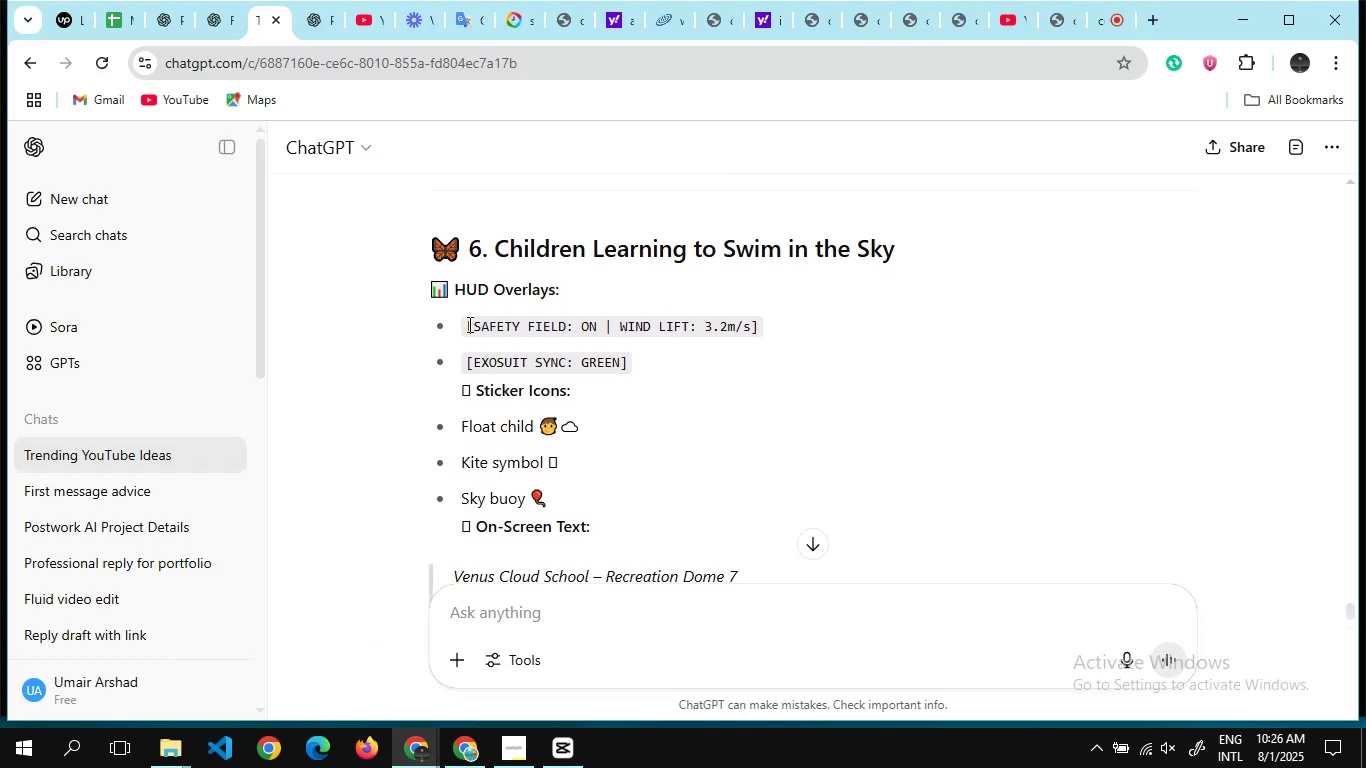 
left_click_drag(start_coordinate=[472, 324], to_coordinate=[754, 331])
 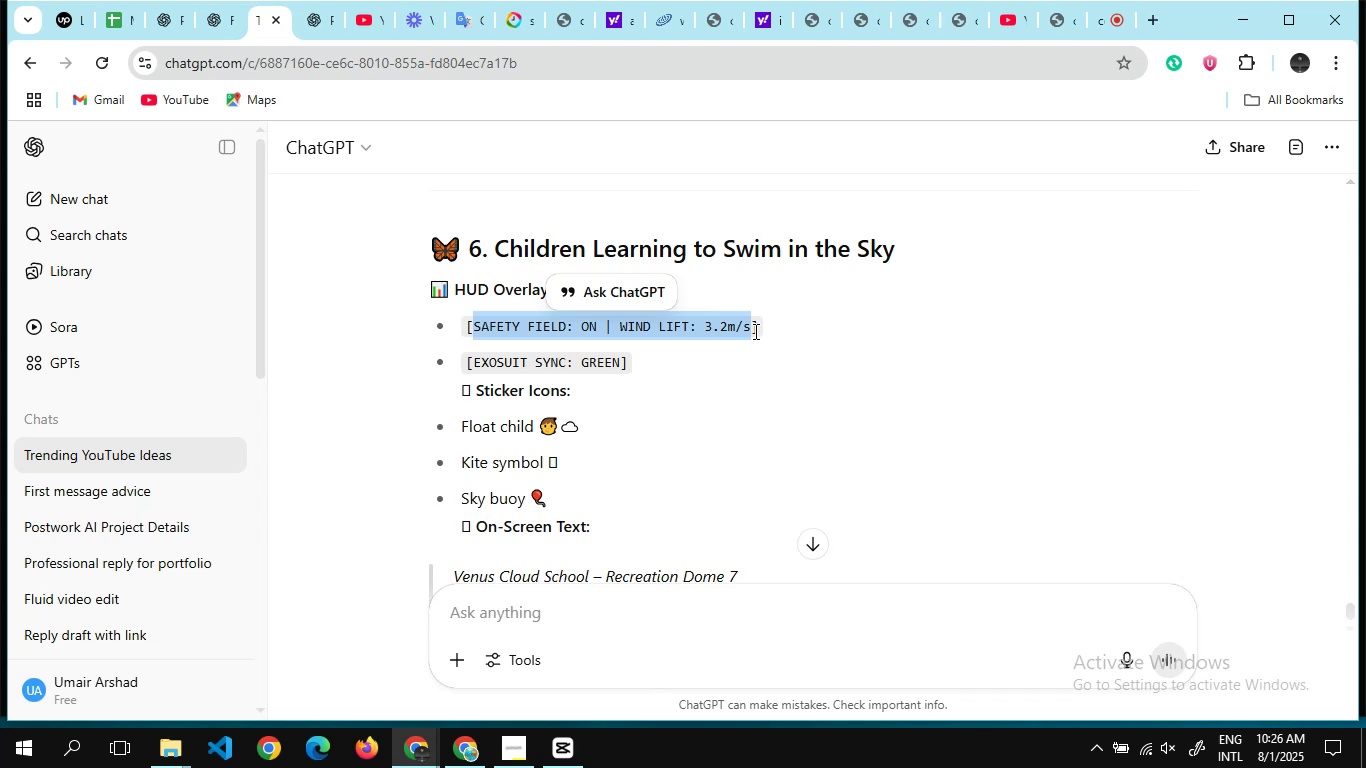 
key(Control+C)
 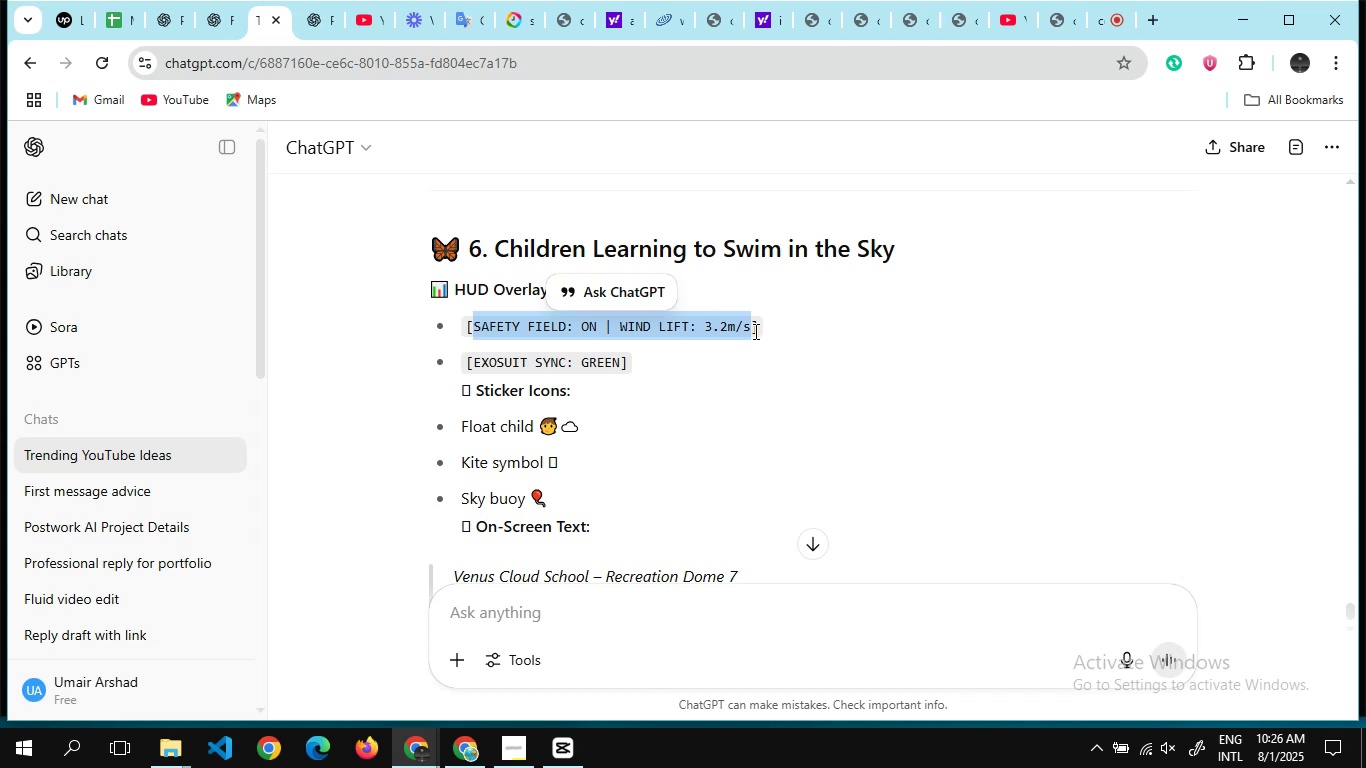 
key(Alt+Tab)
 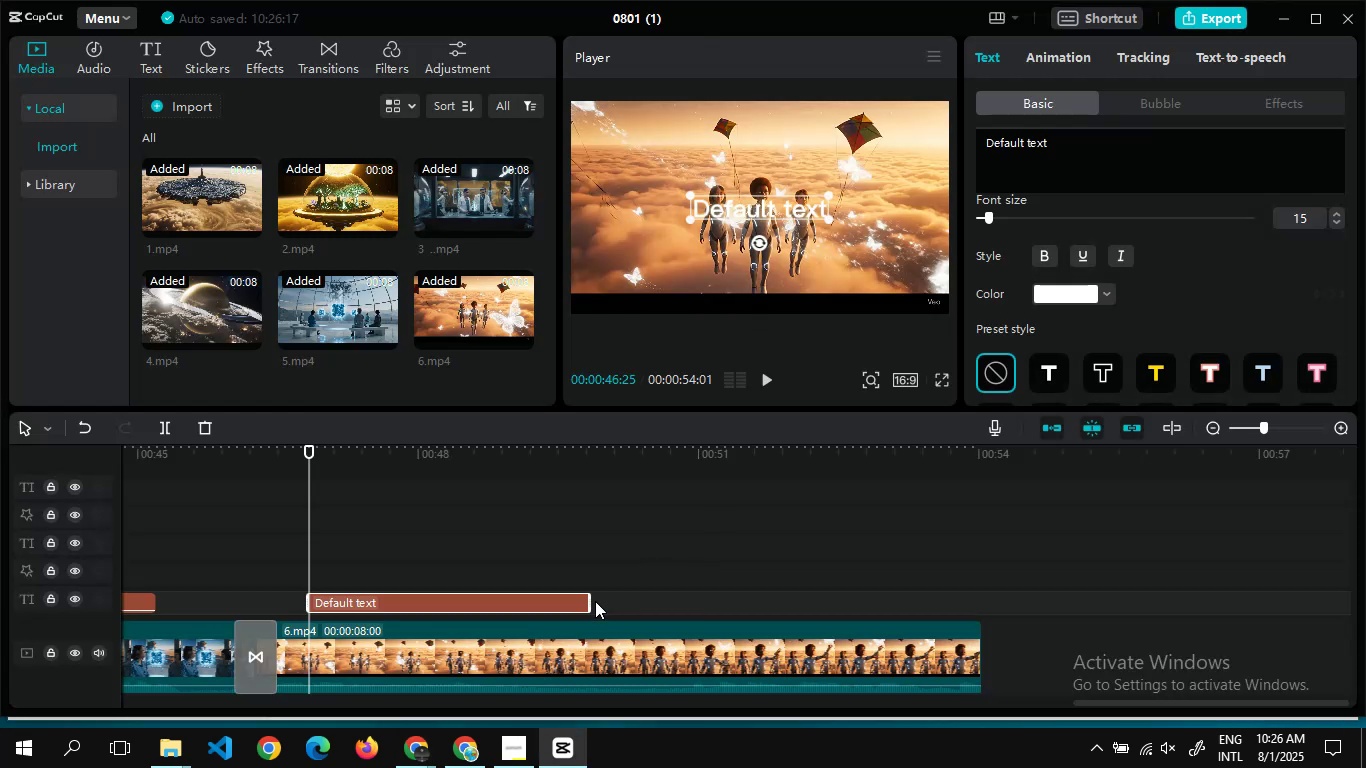 
left_click_drag(start_coordinate=[586, 604], to_coordinate=[934, 606])
 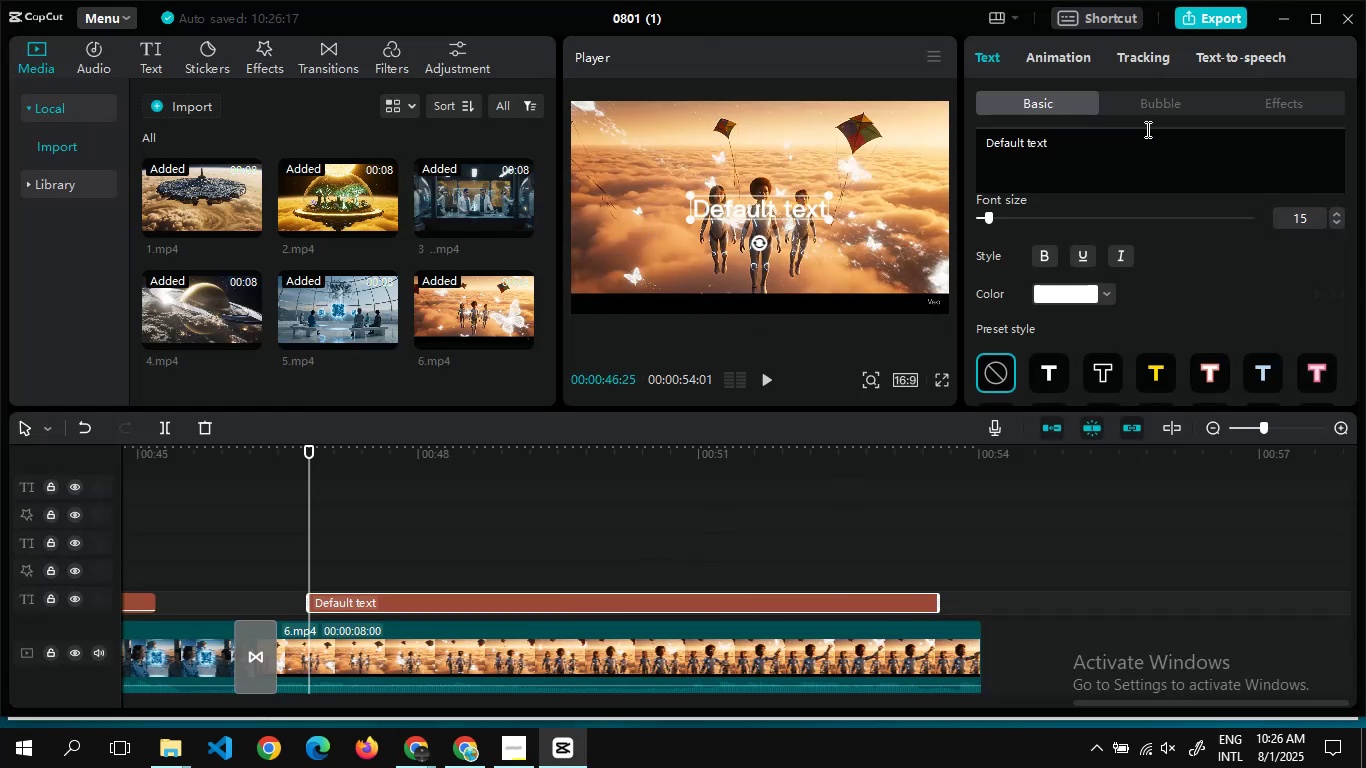 
left_click([1128, 138])
 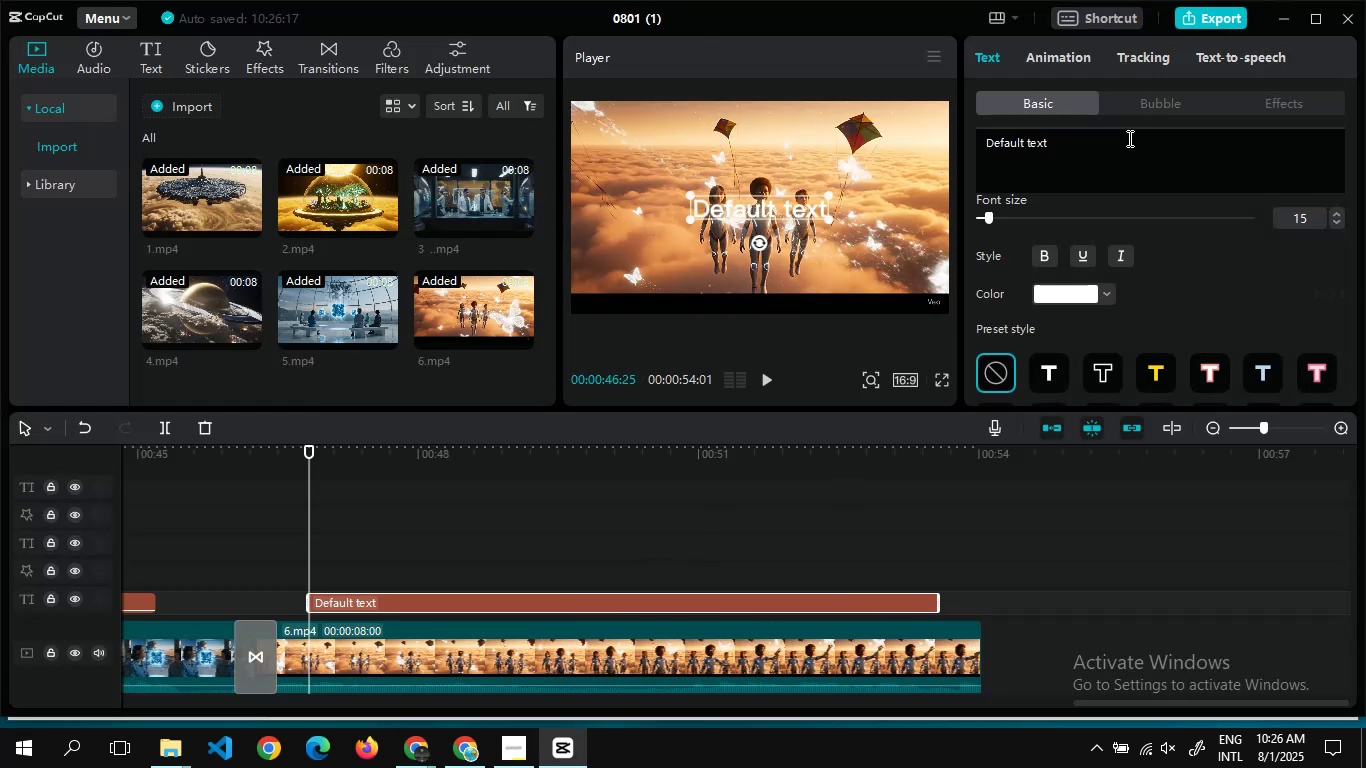 
key(Control+A)
 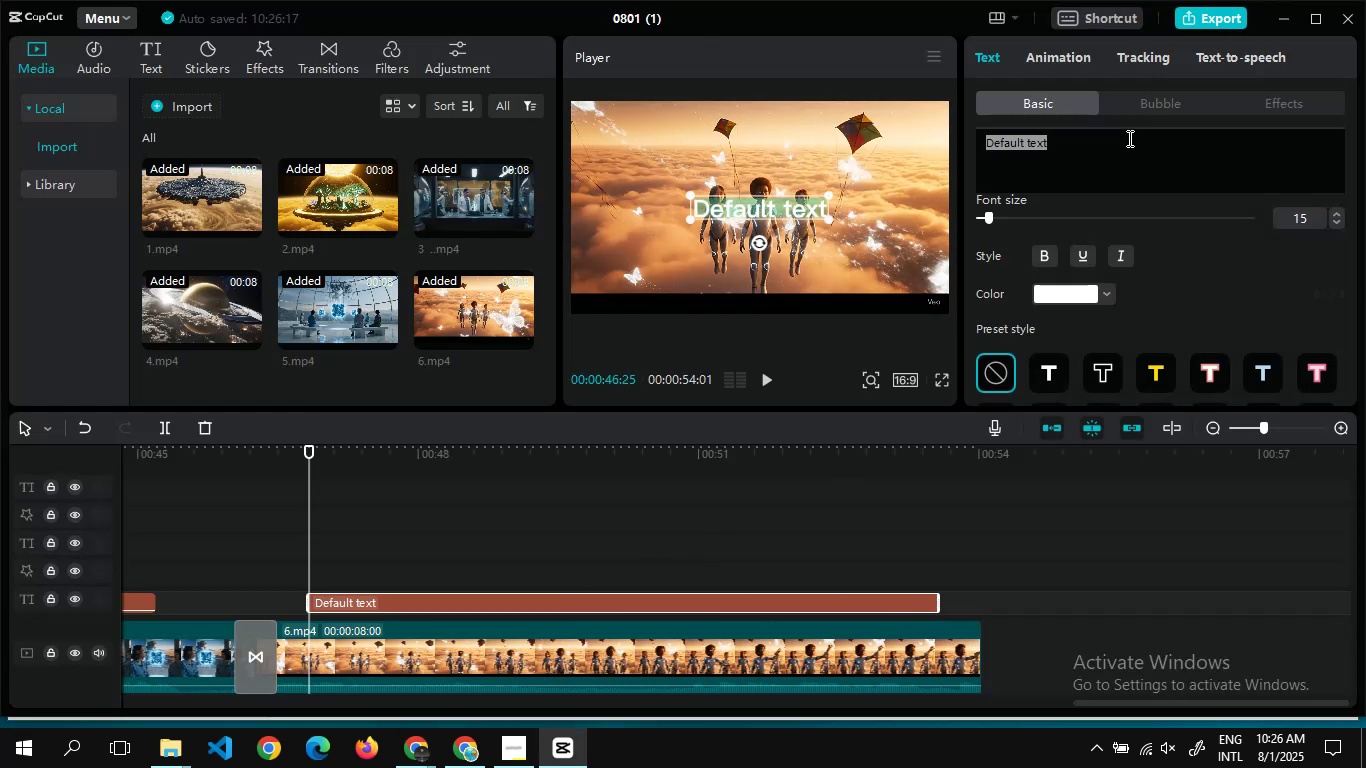 
key(Control+V)
 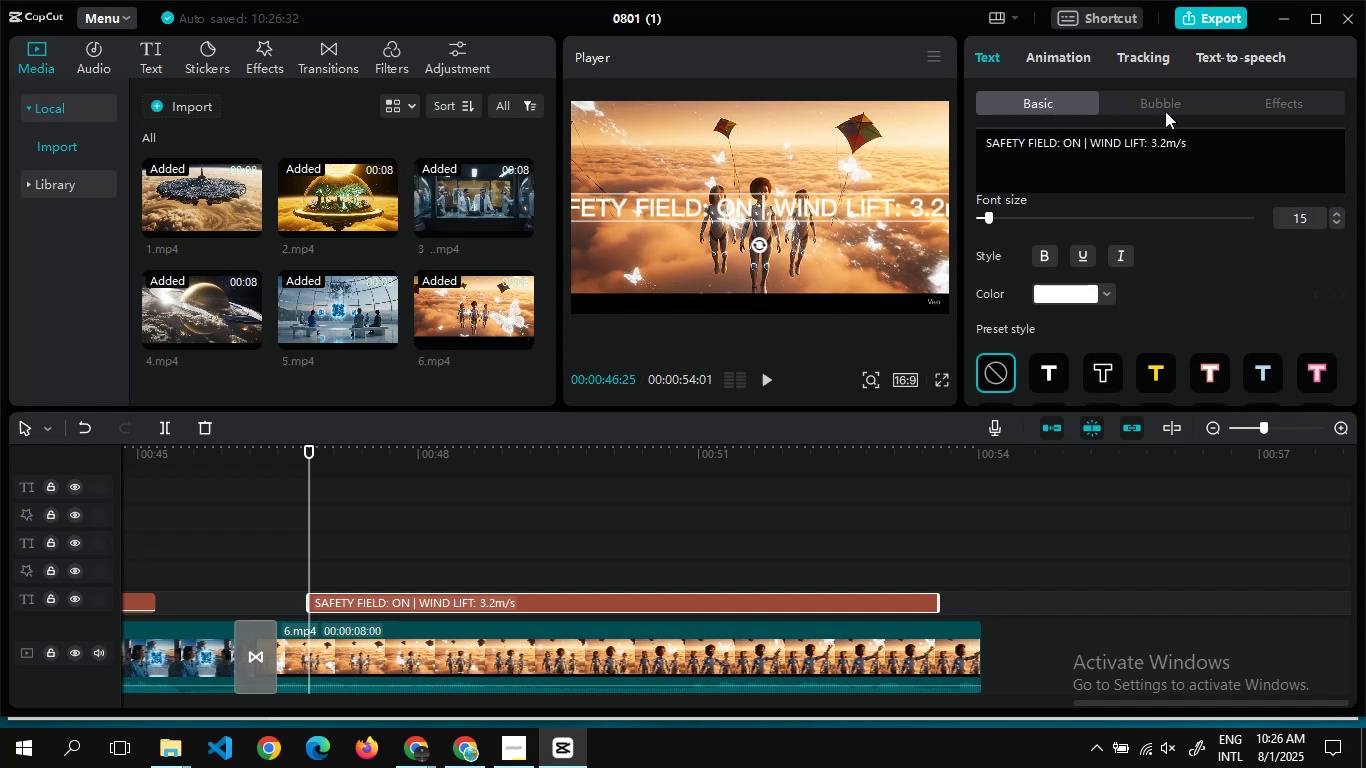 
left_click([1161, 103])
 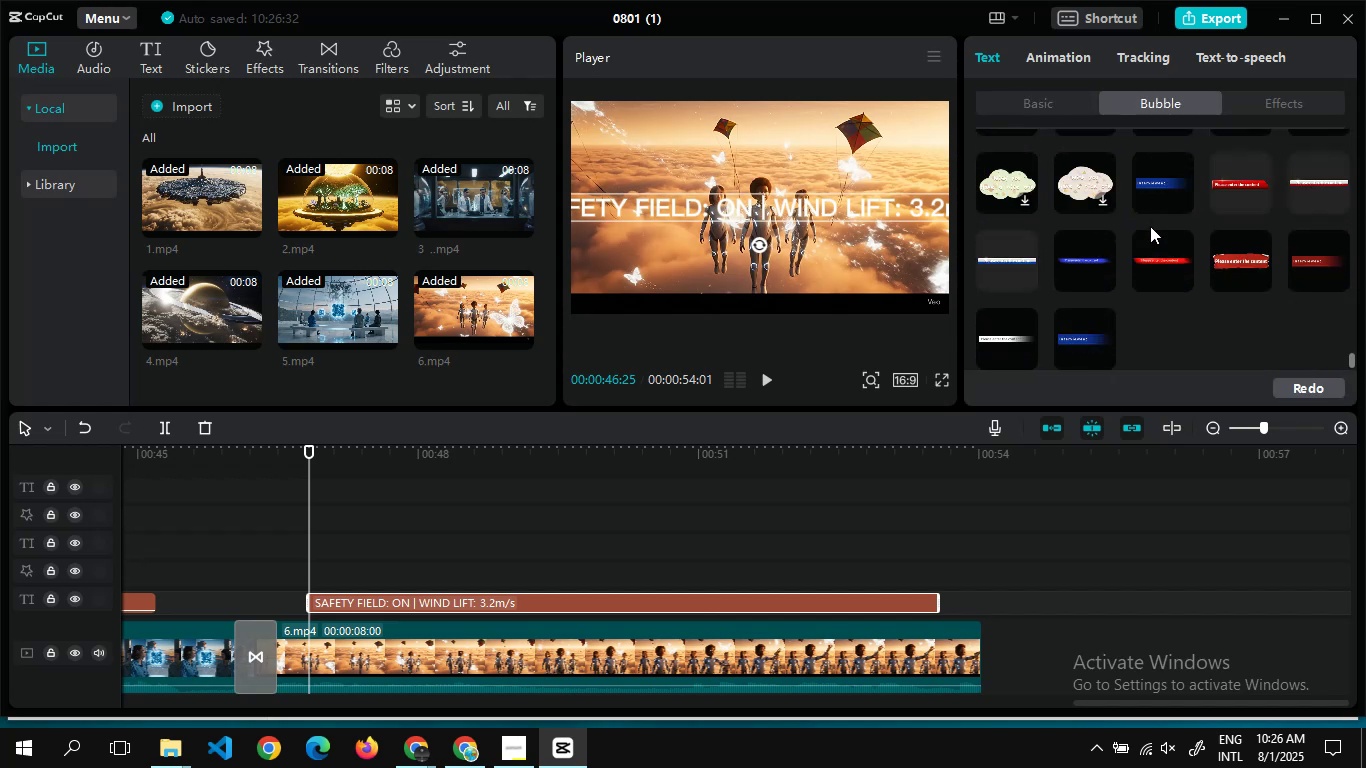 
wait(6.93)
 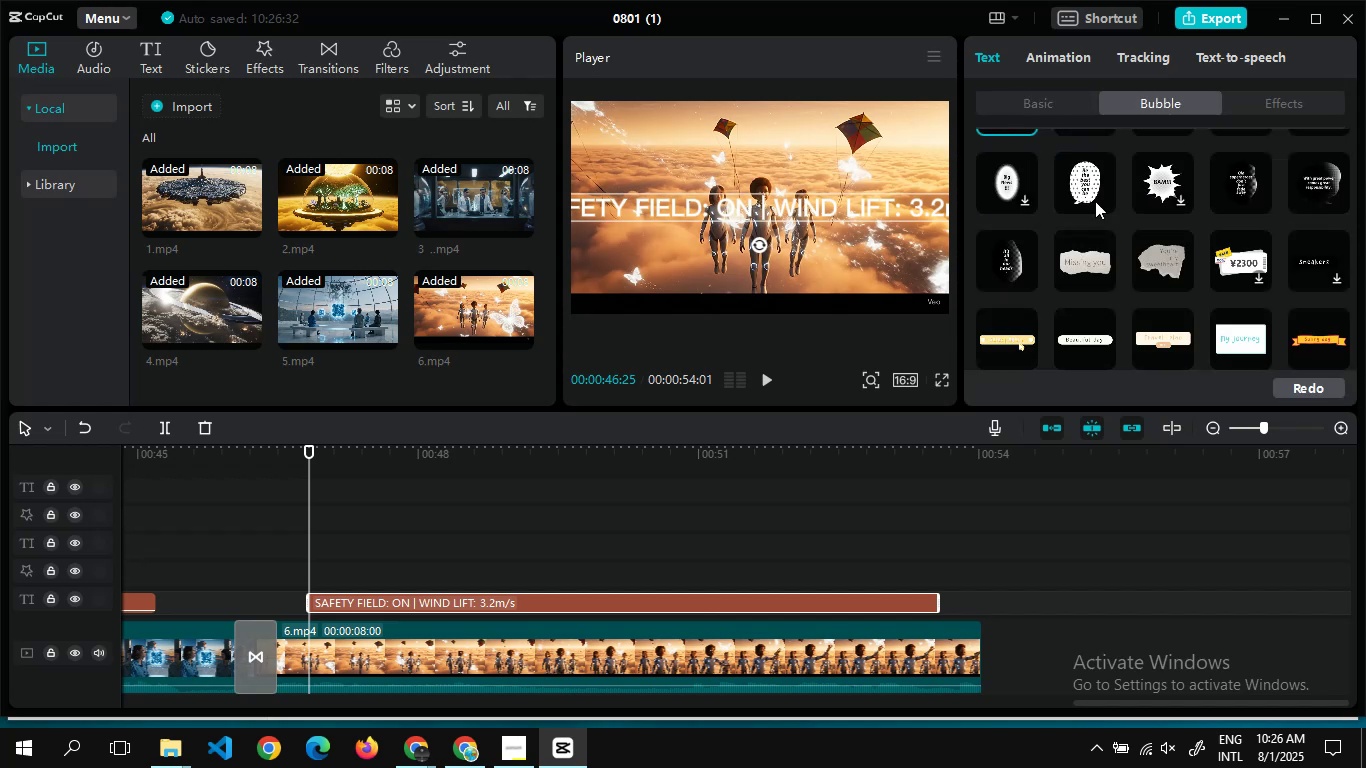 
left_click([1077, 260])
 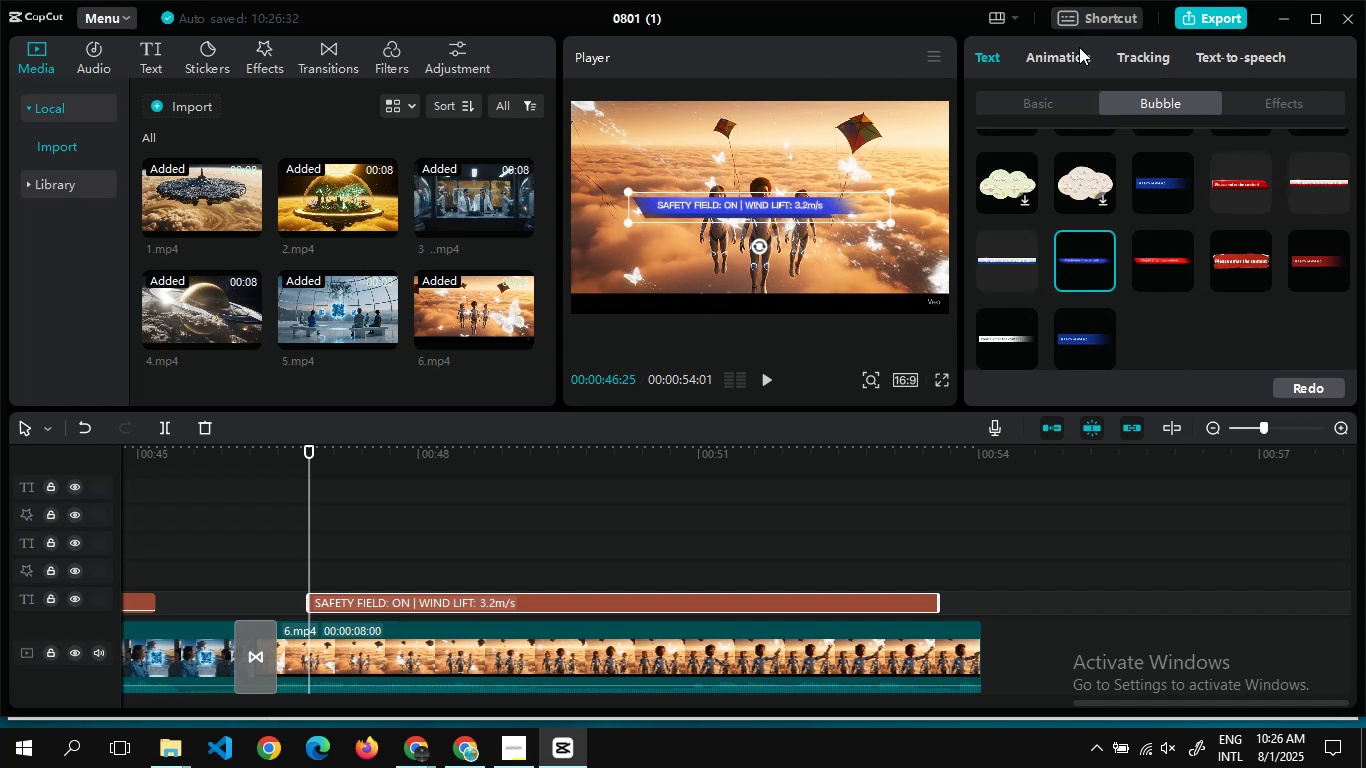 
left_click([1067, 53])
 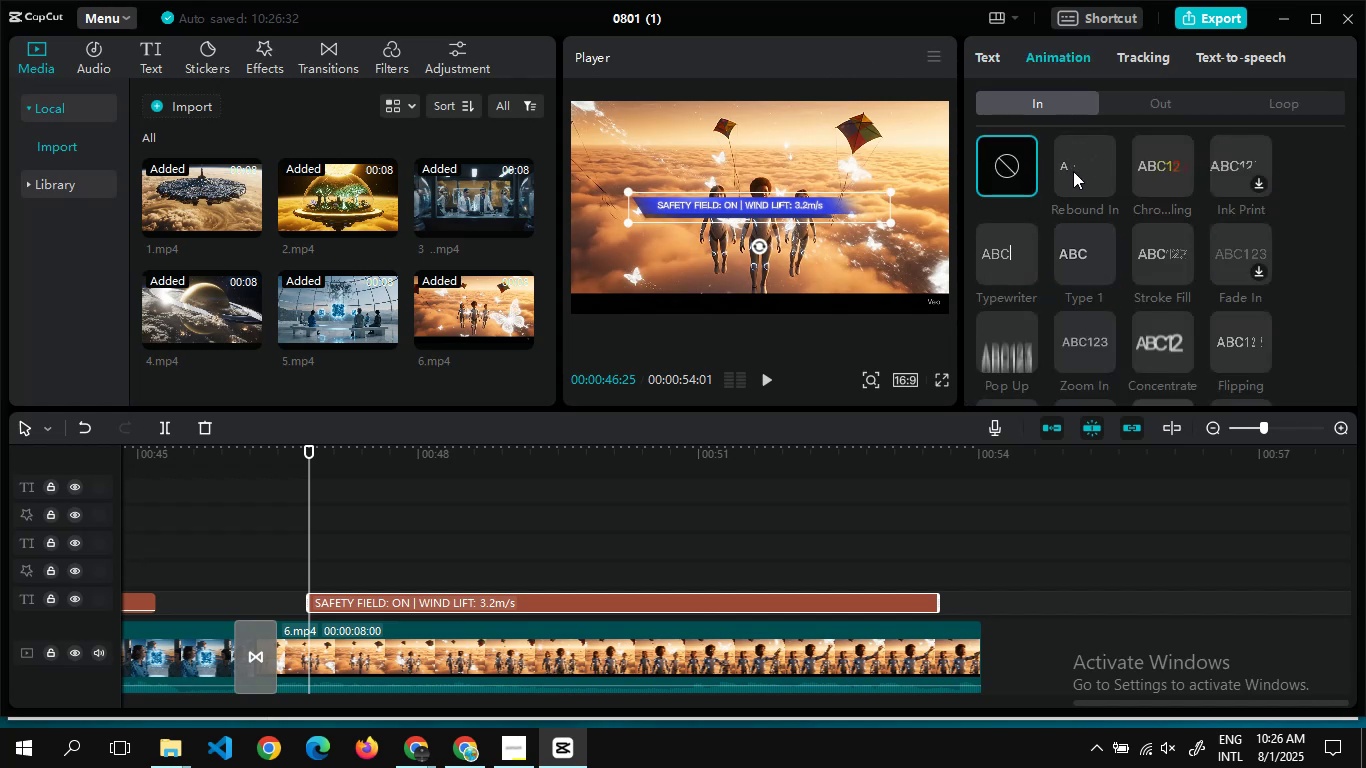 
left_click([1075, 174])
 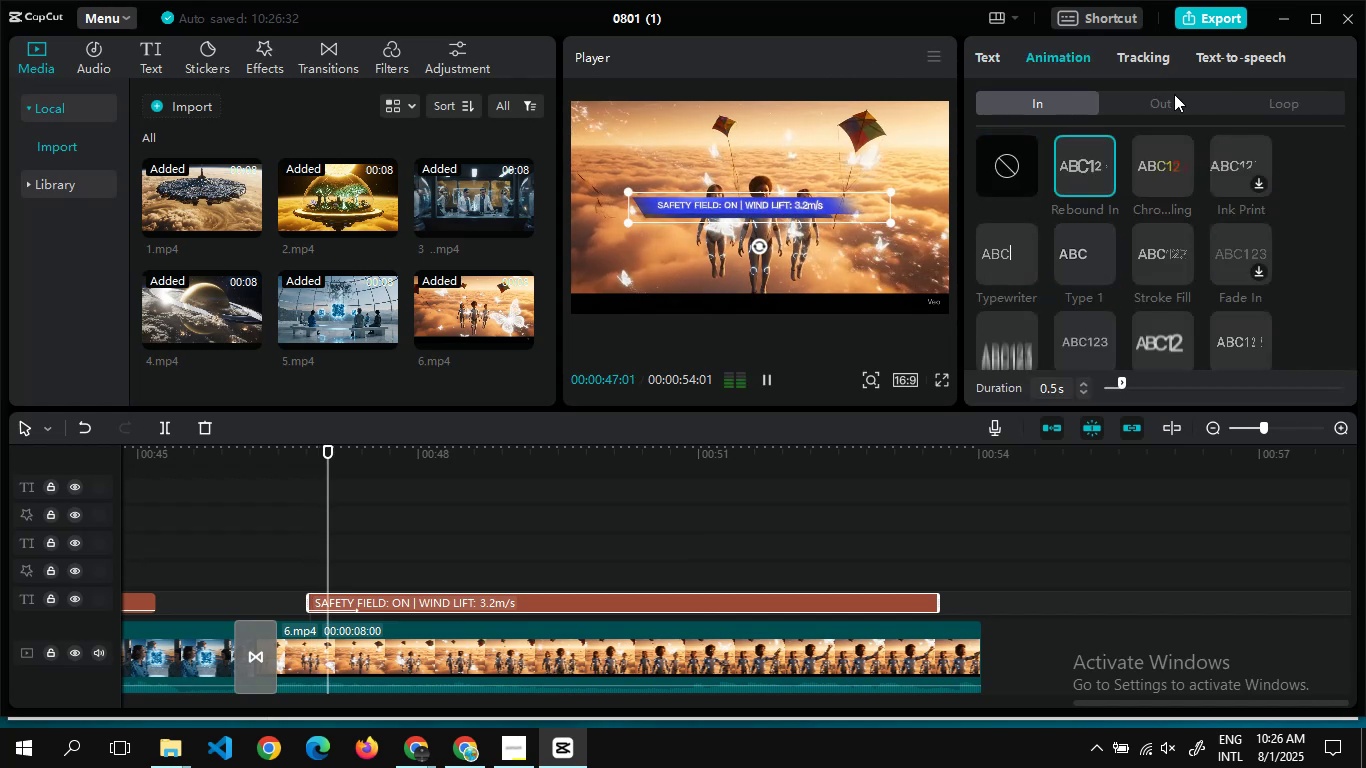 
left_click([1174, 94])
 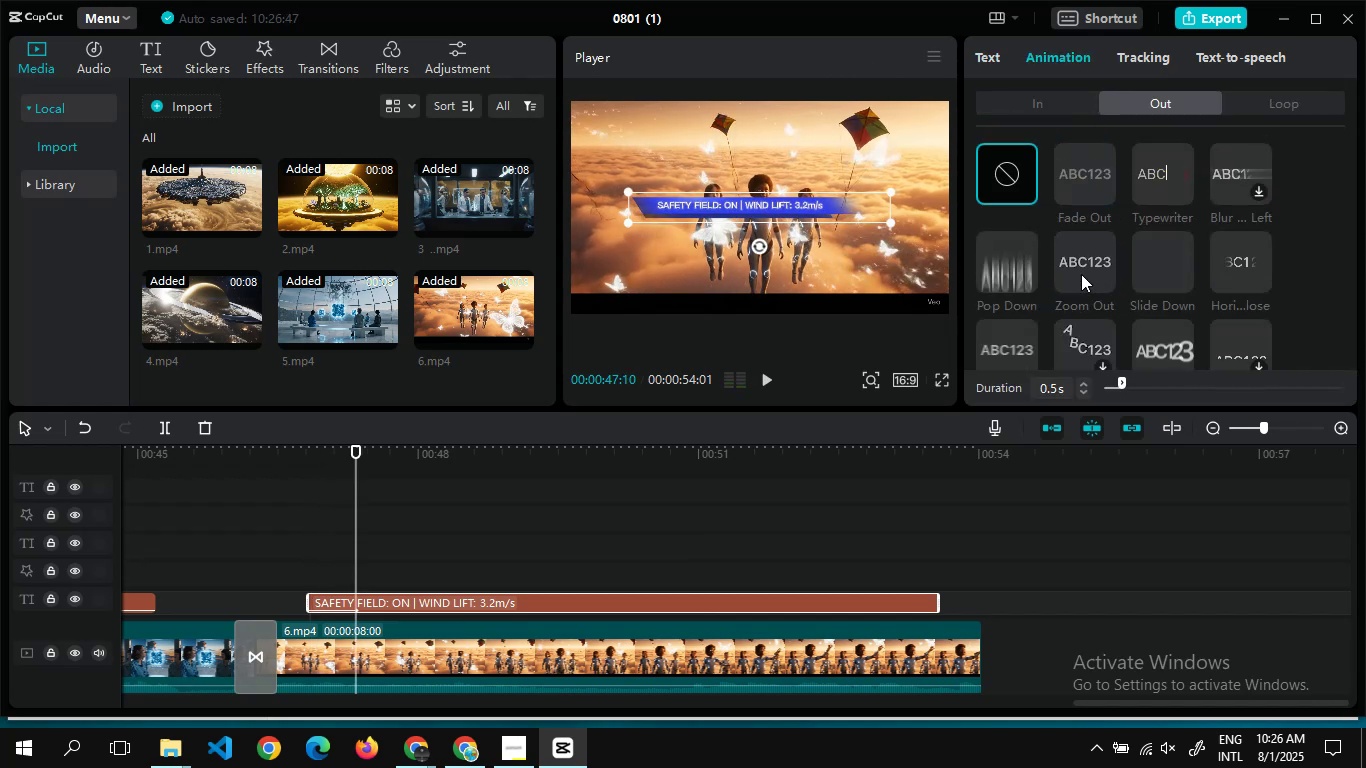 
left_click([1081, 274])
 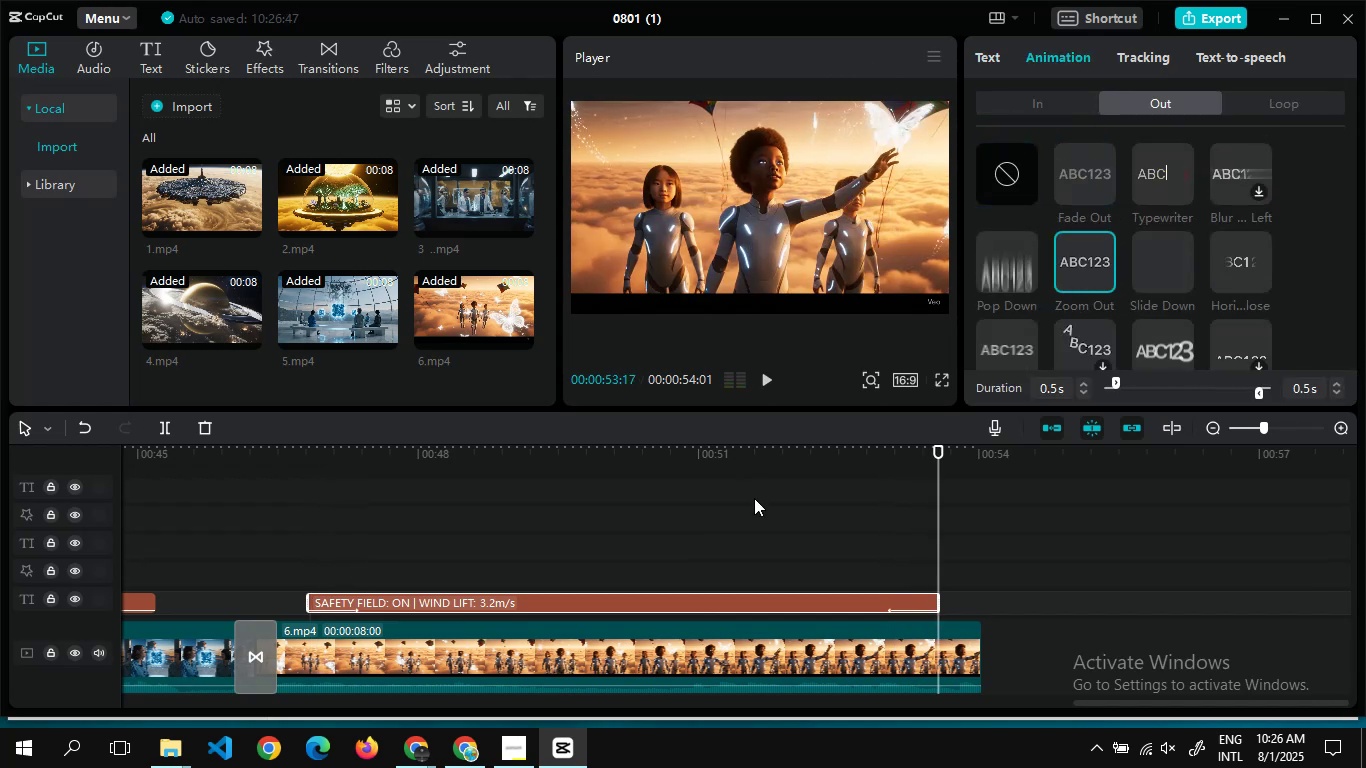 
double_click([757, 551])
 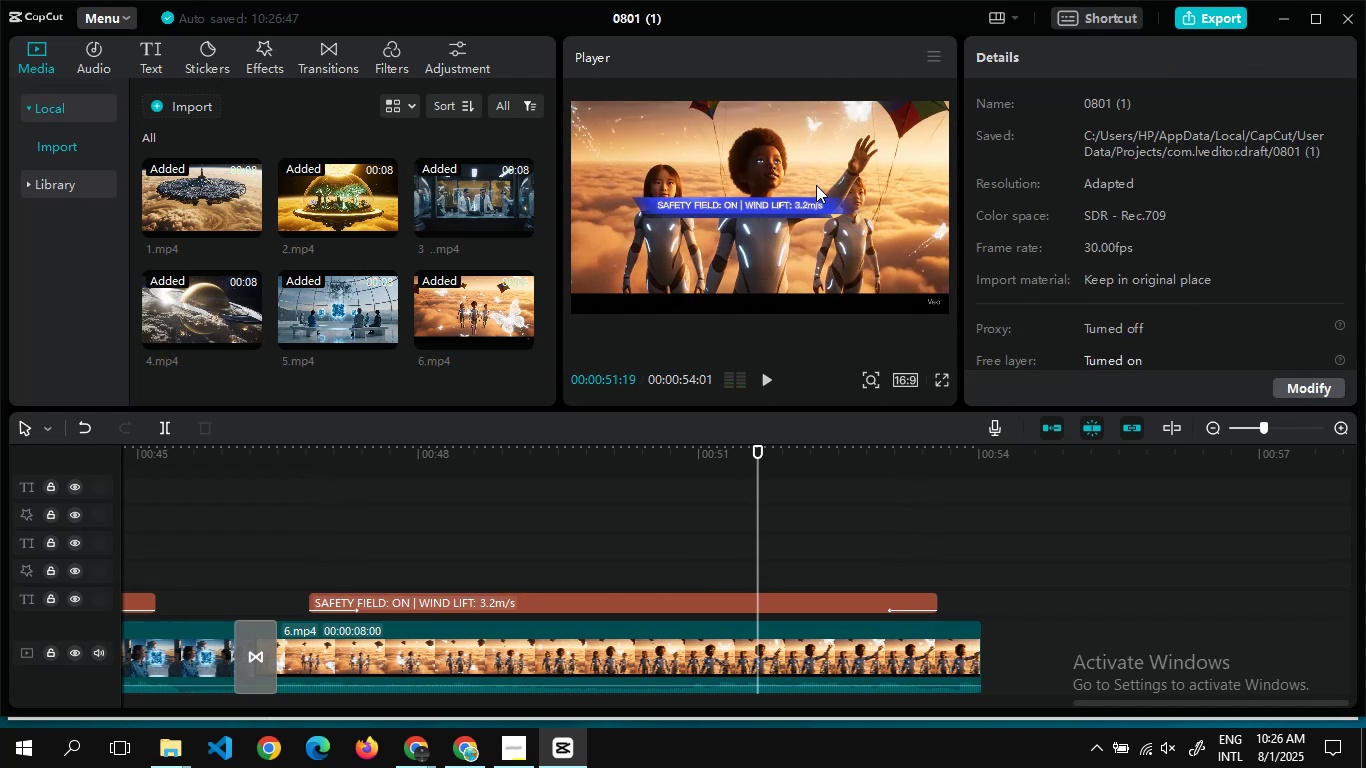 
left_click([818, 202])
 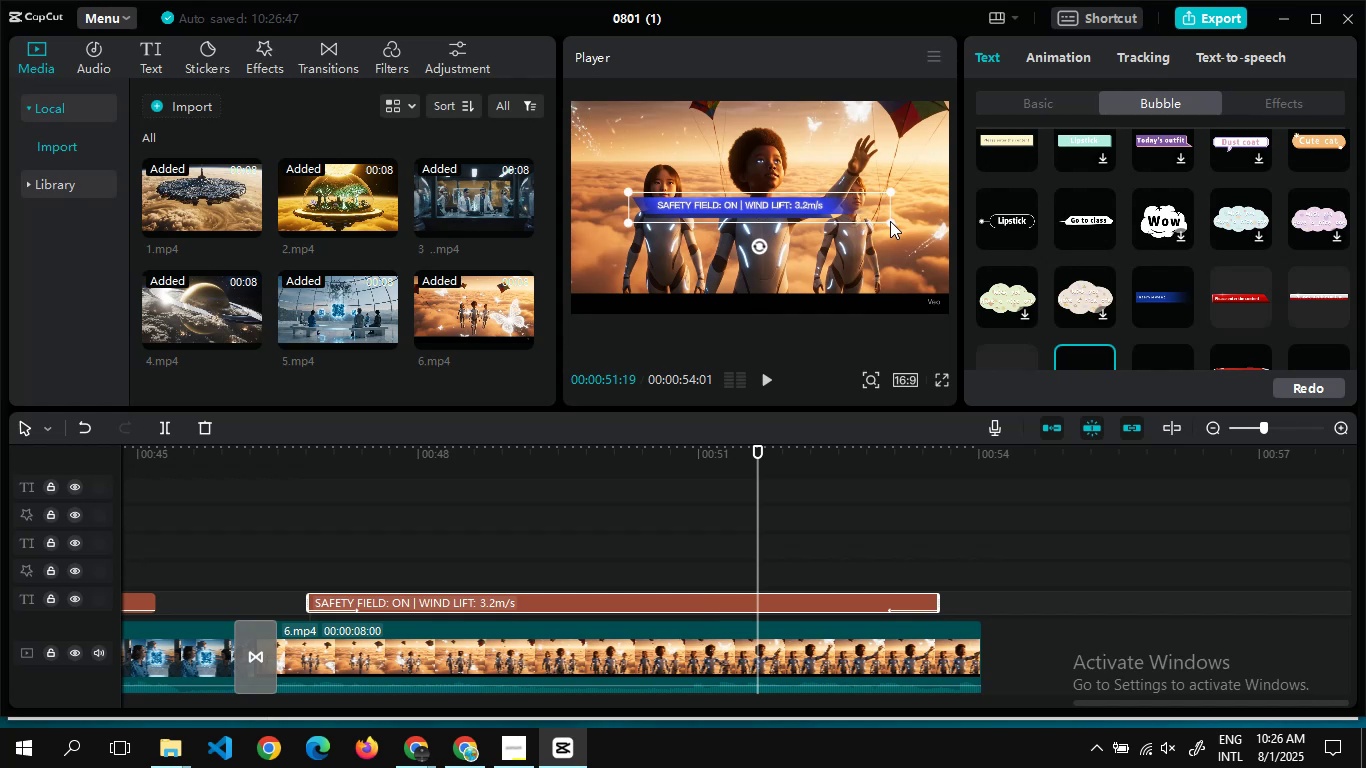 
left_click_drag(start_coordinate=[890, 221], to_coordinate=[950, 263])
 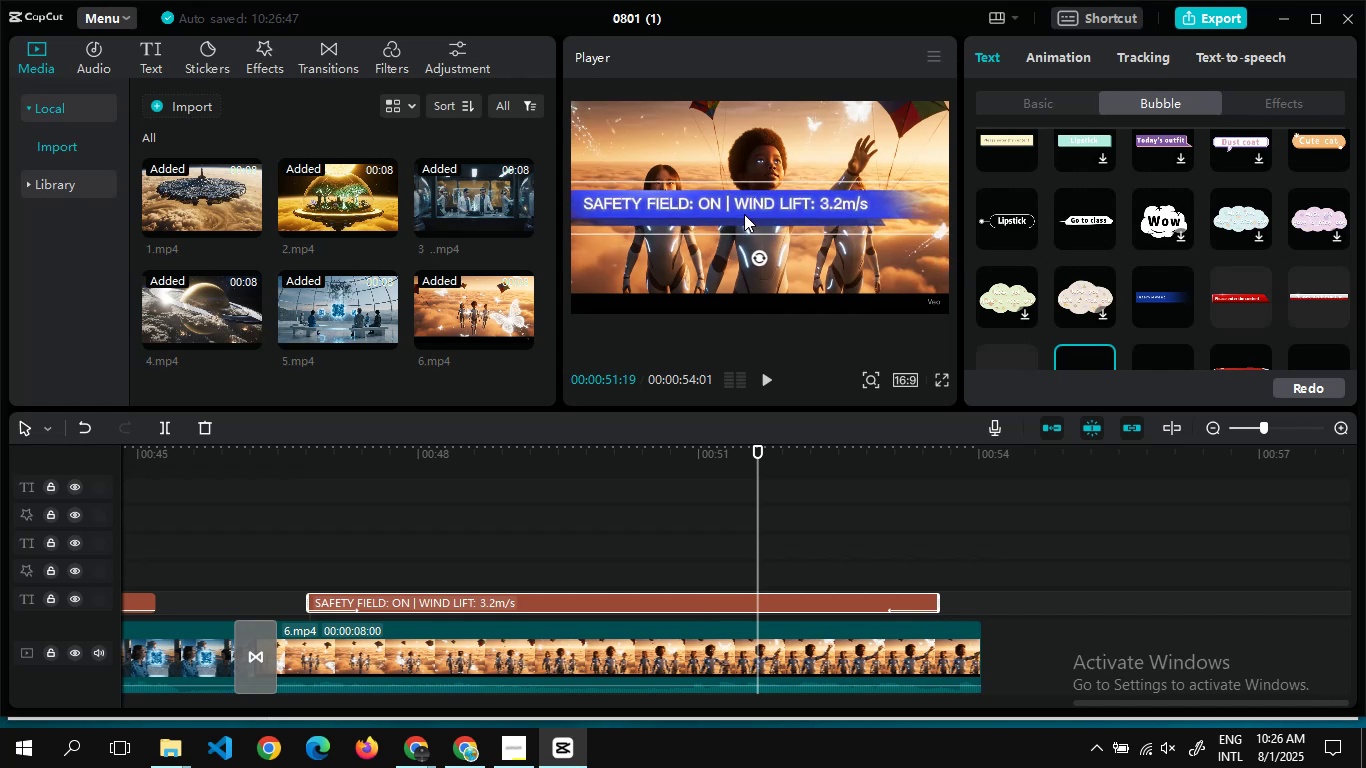 
left_click_drag(start_coordinate=[739, 206], to_coordinate=[758, 270])
 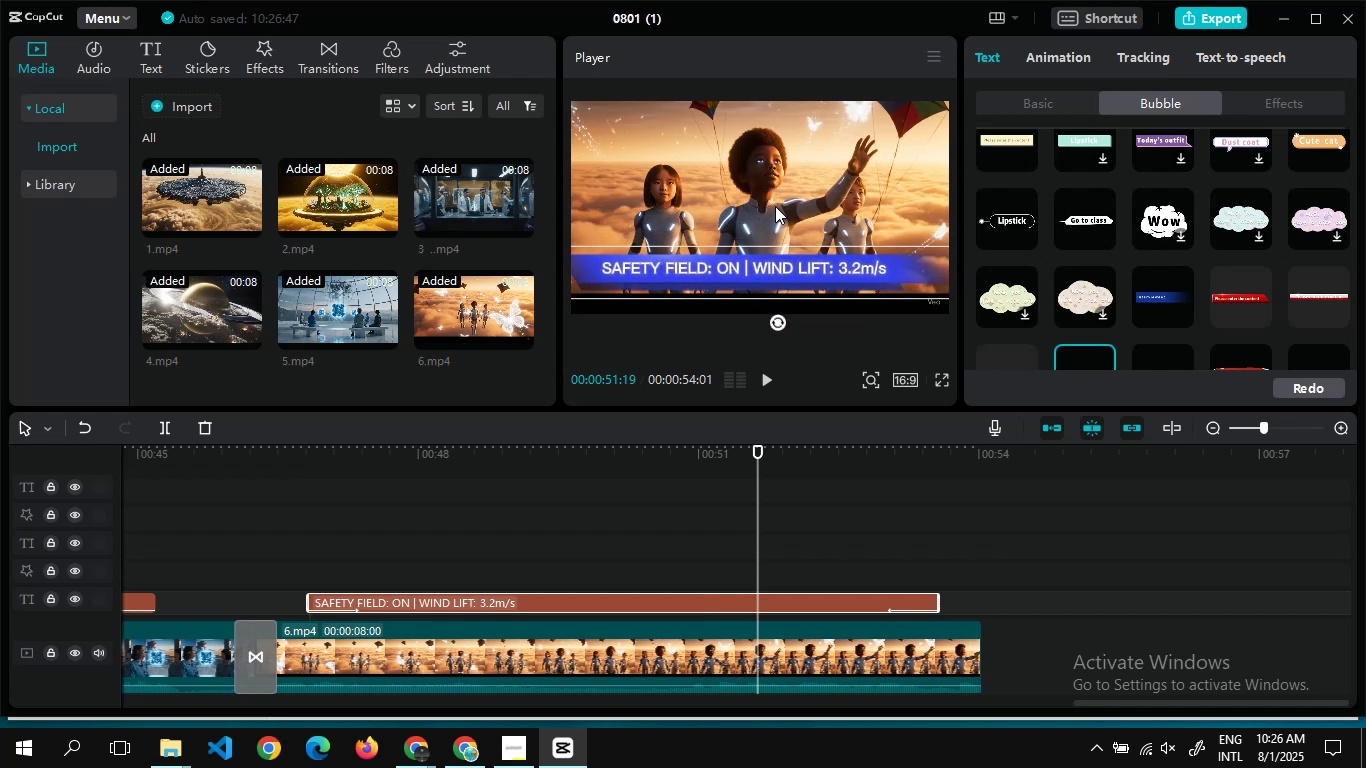 
left_click([775, 206])
 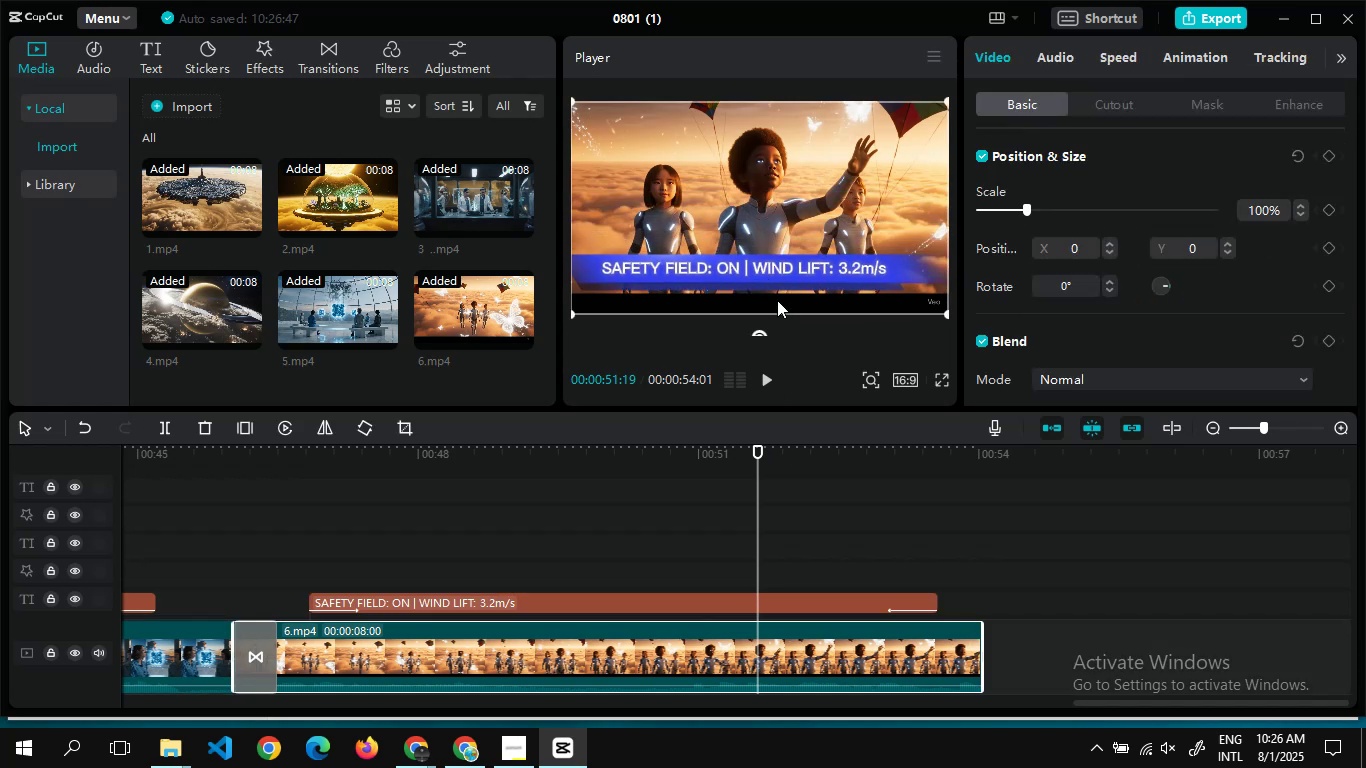 
left_click([776, 282])
 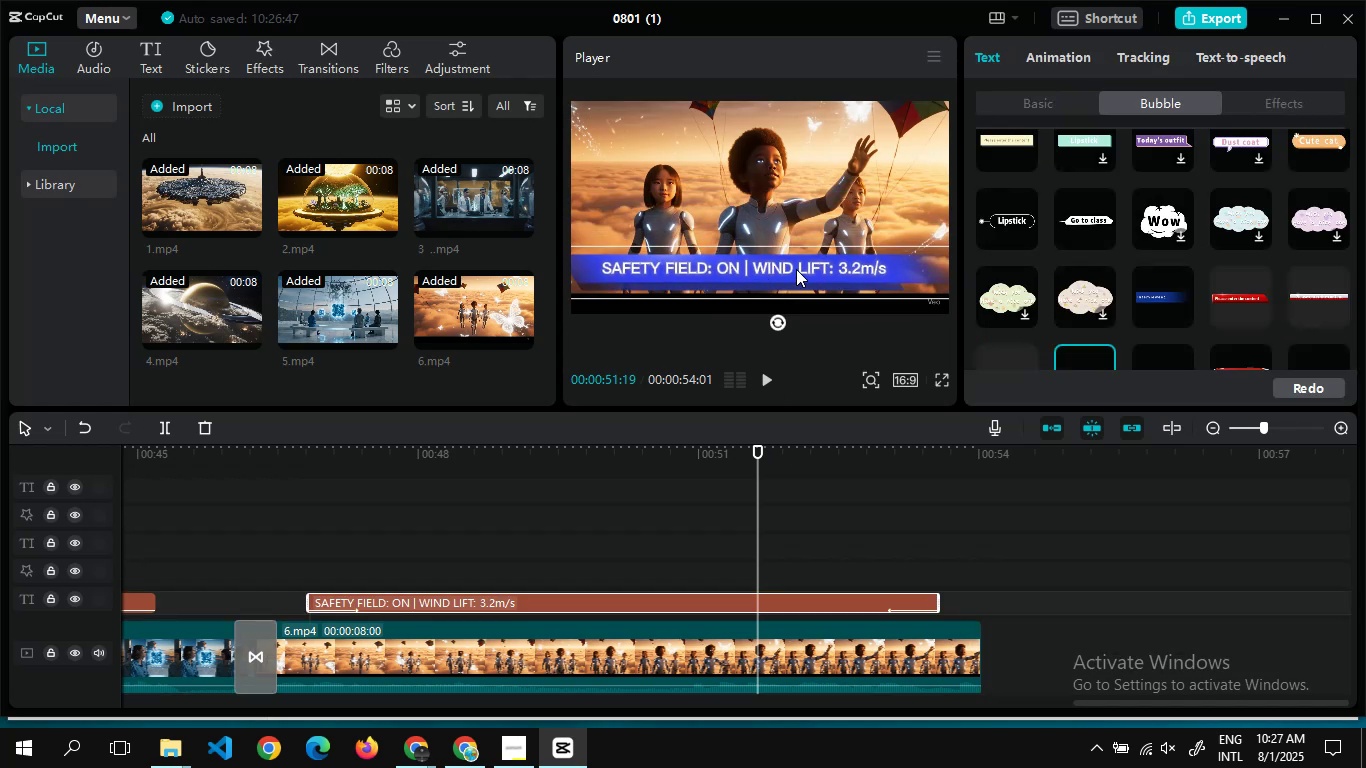 
left_click([796, 269])
 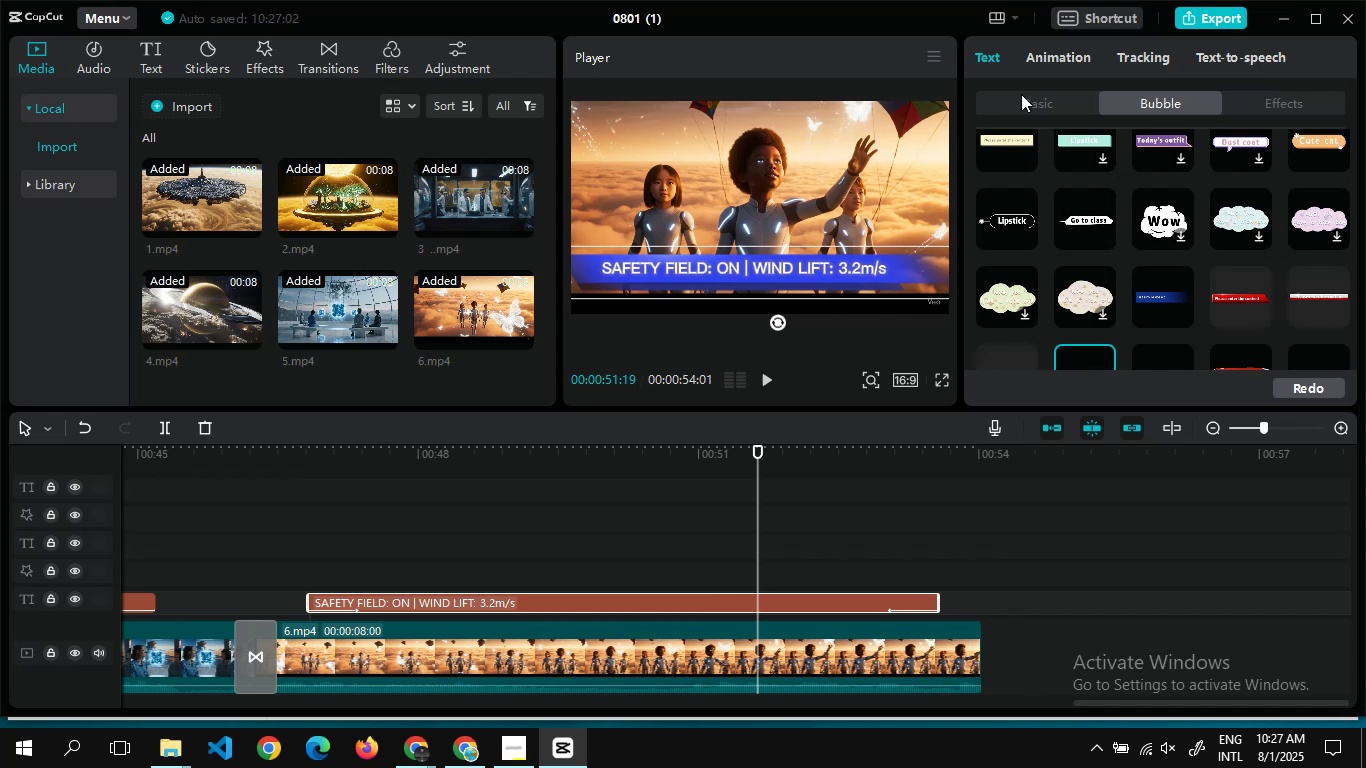 
left_click([1021, 97])
 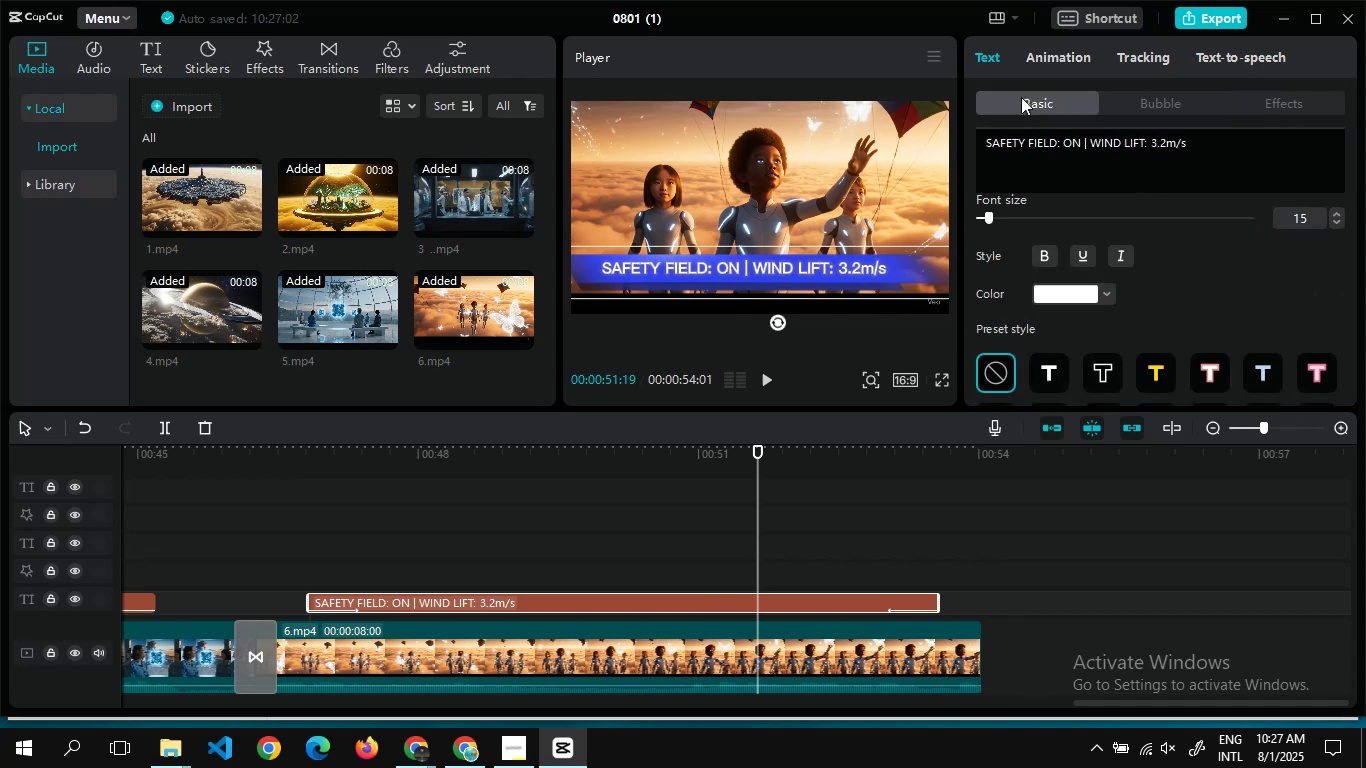 
left_click_drag(start_coordinate=[1021, 97], to_coordinate=[1020, 182])
 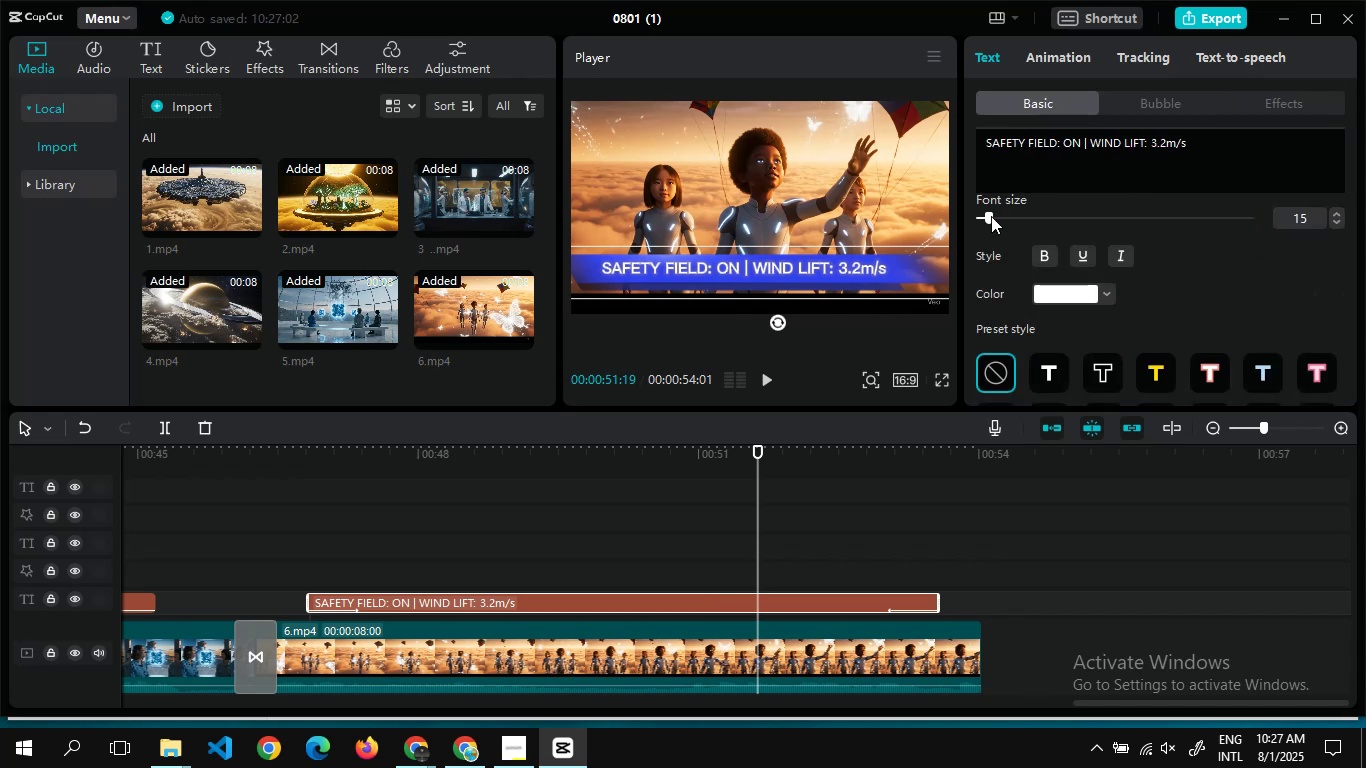 
left_click_drag(start_coordinate=[990, 216], to_coordinate=[915, 226])
 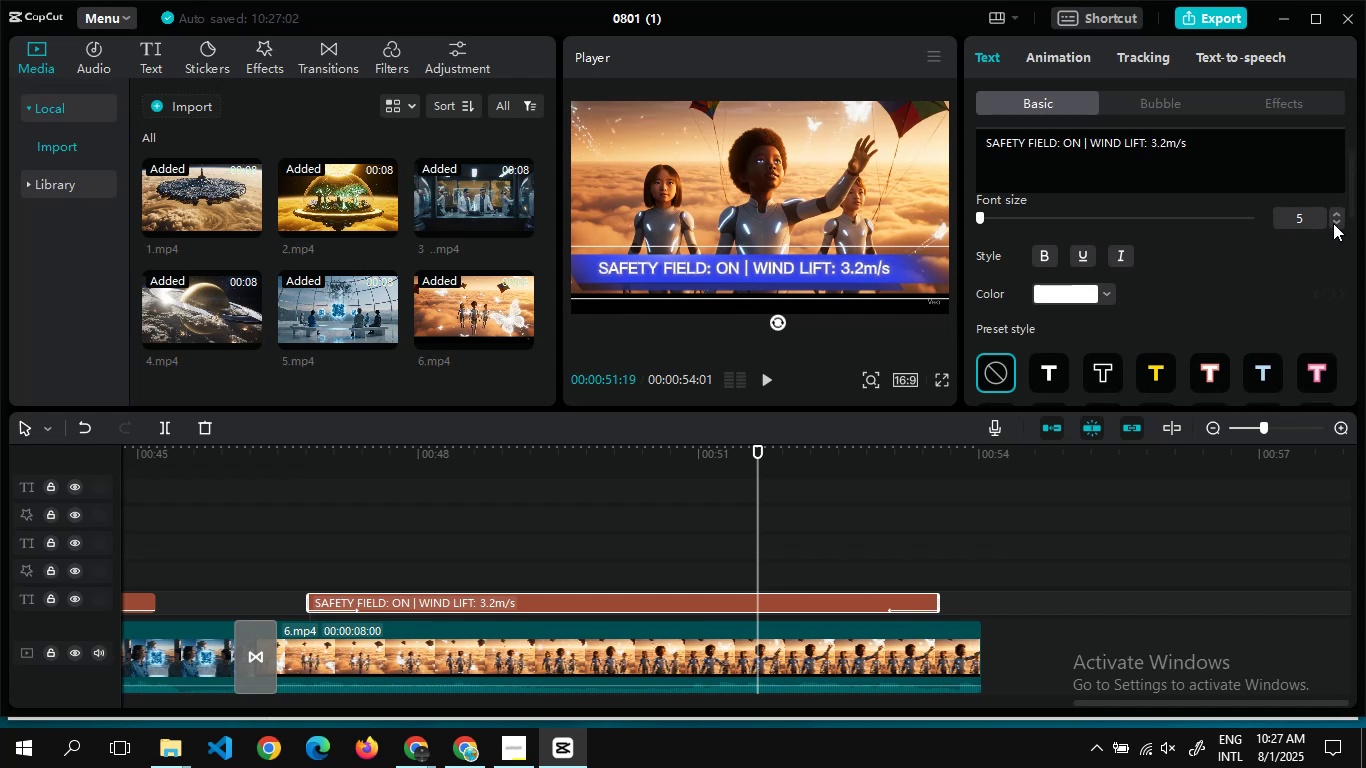 
double_click([1333, 223])
 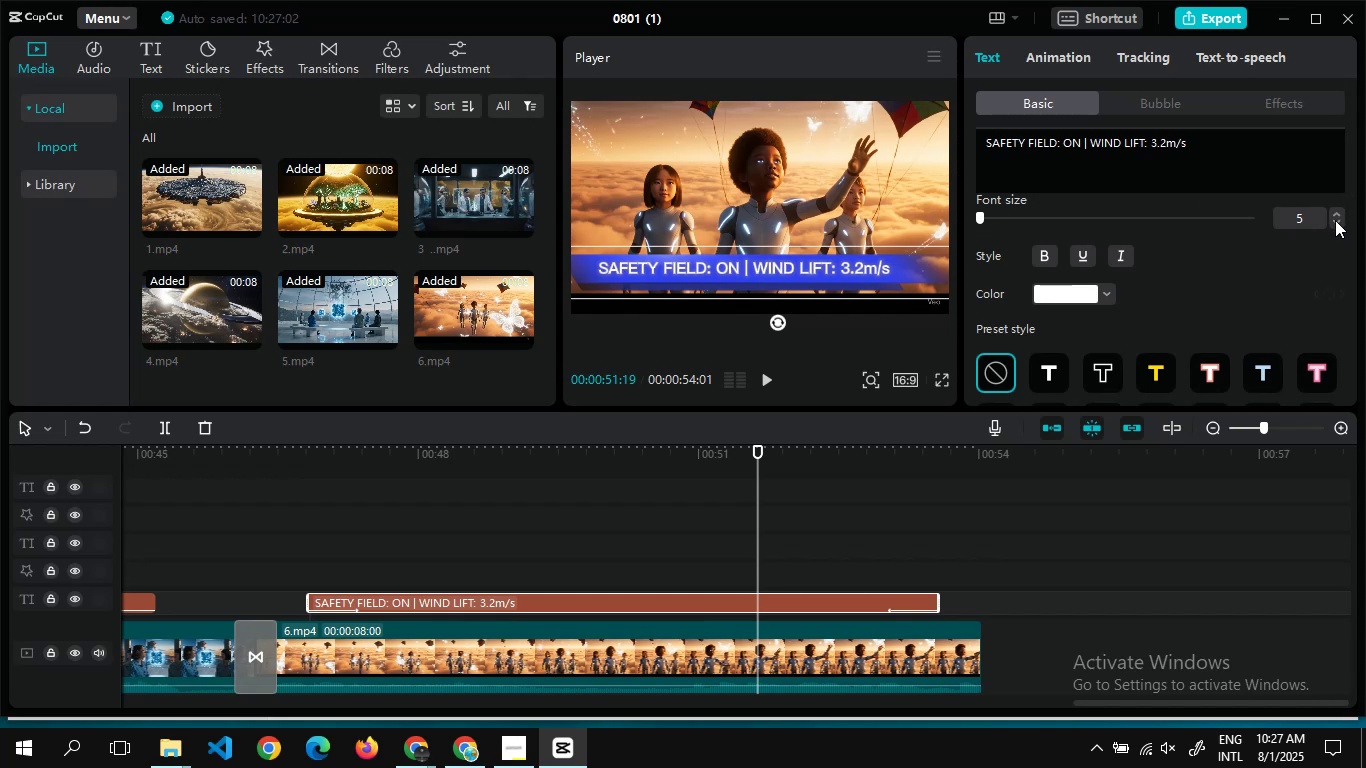 
double_click([1335, 220])
 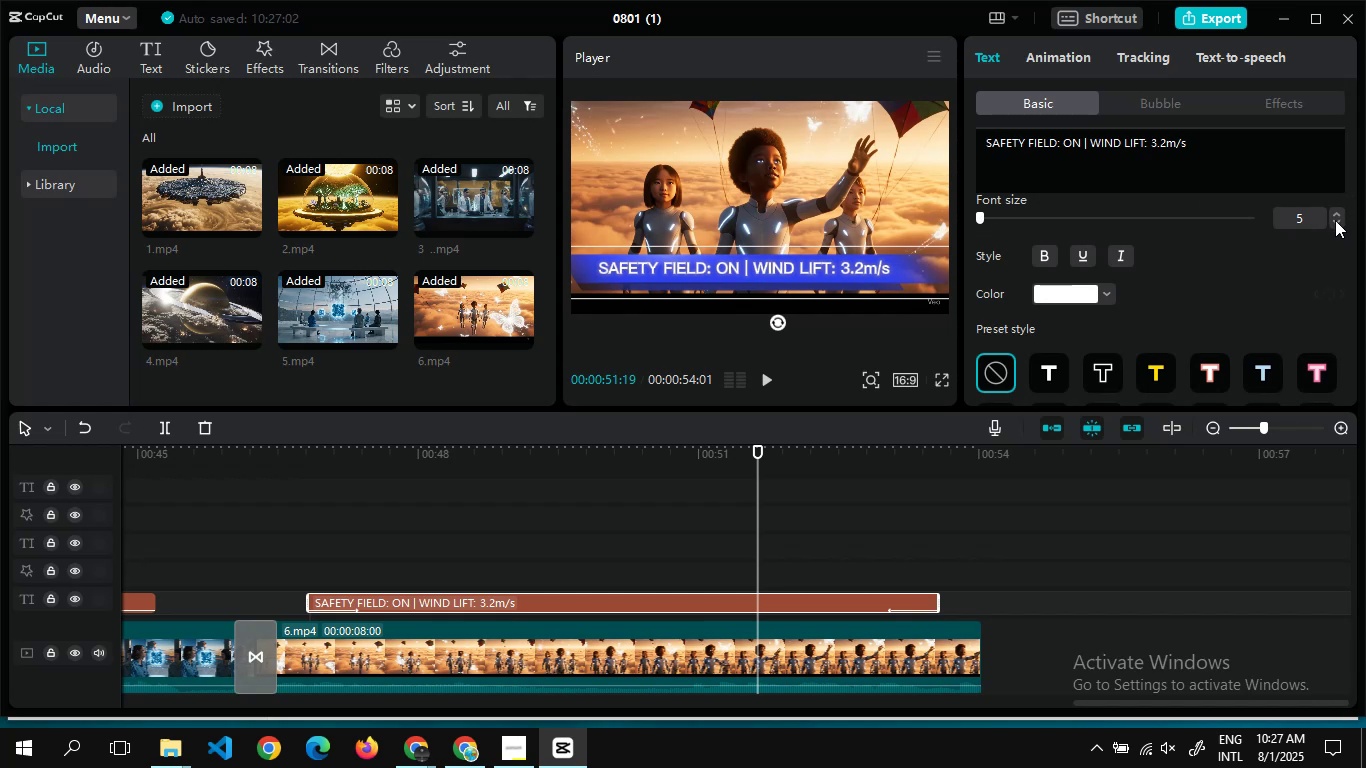 
triple_click([1335, 220])
 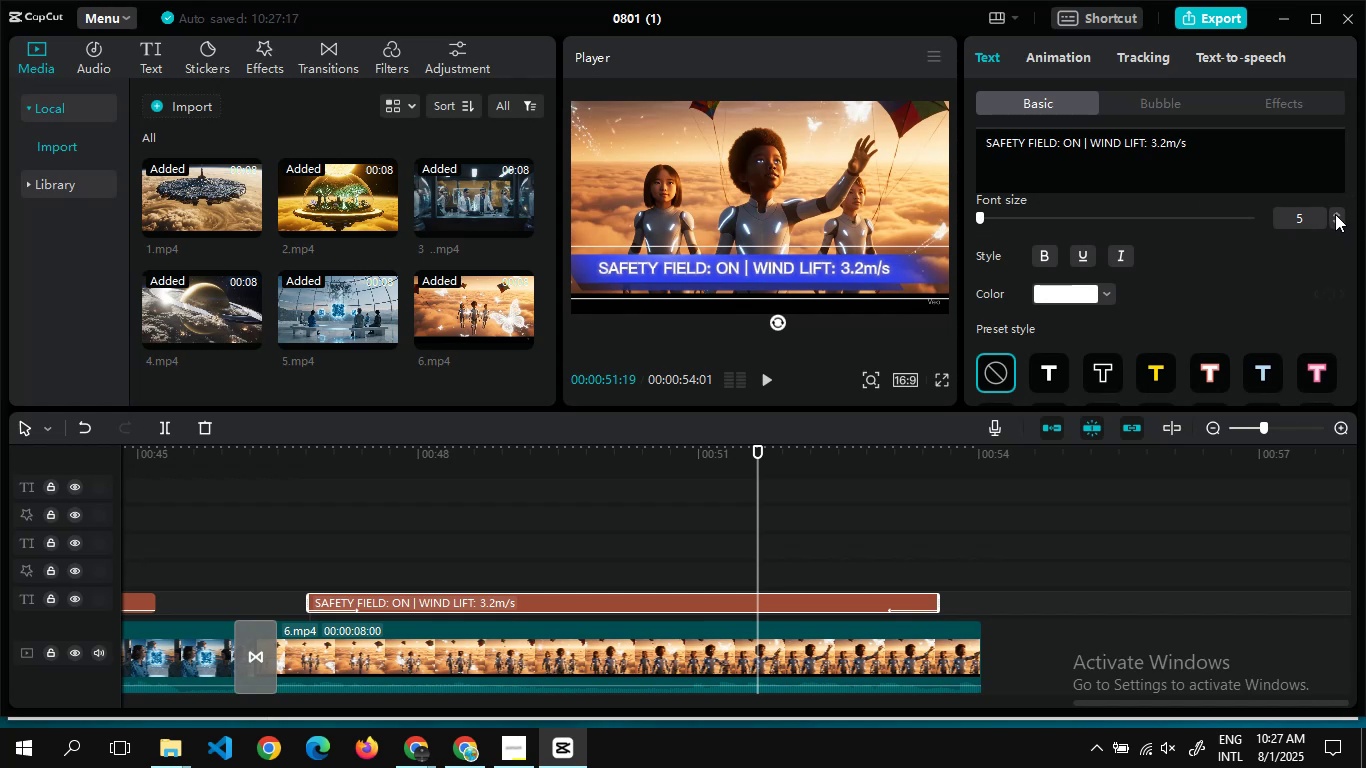 
left_click([1335, 214])
 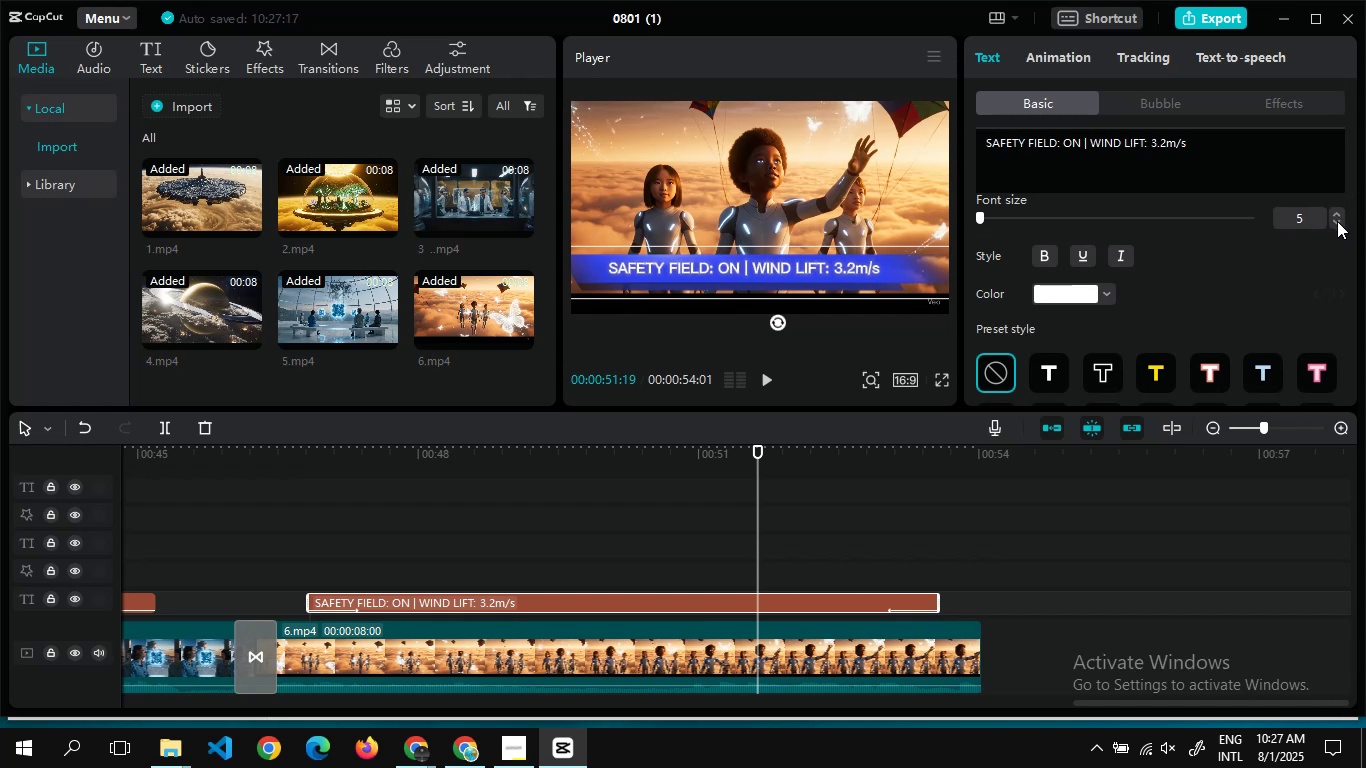 
double_click([1337, 221])
 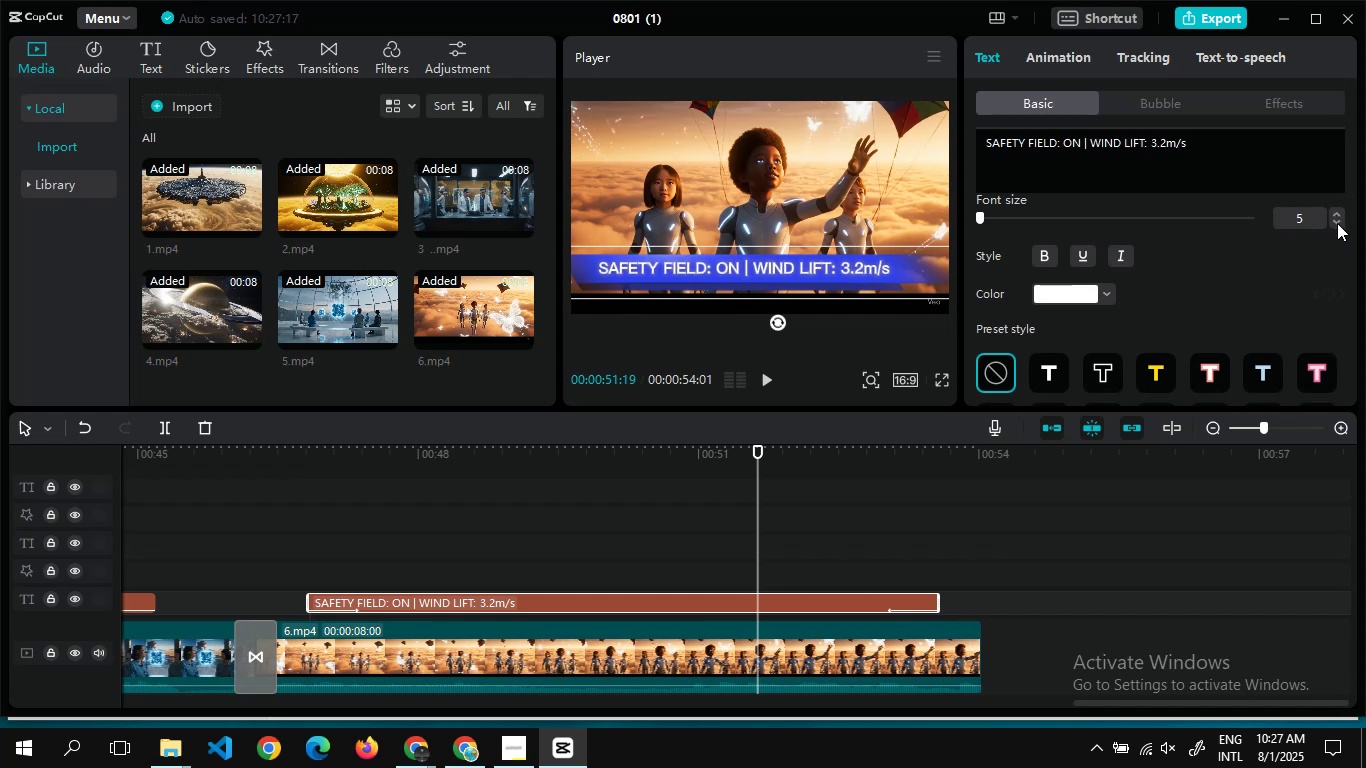 
left_click([1337, 223])
 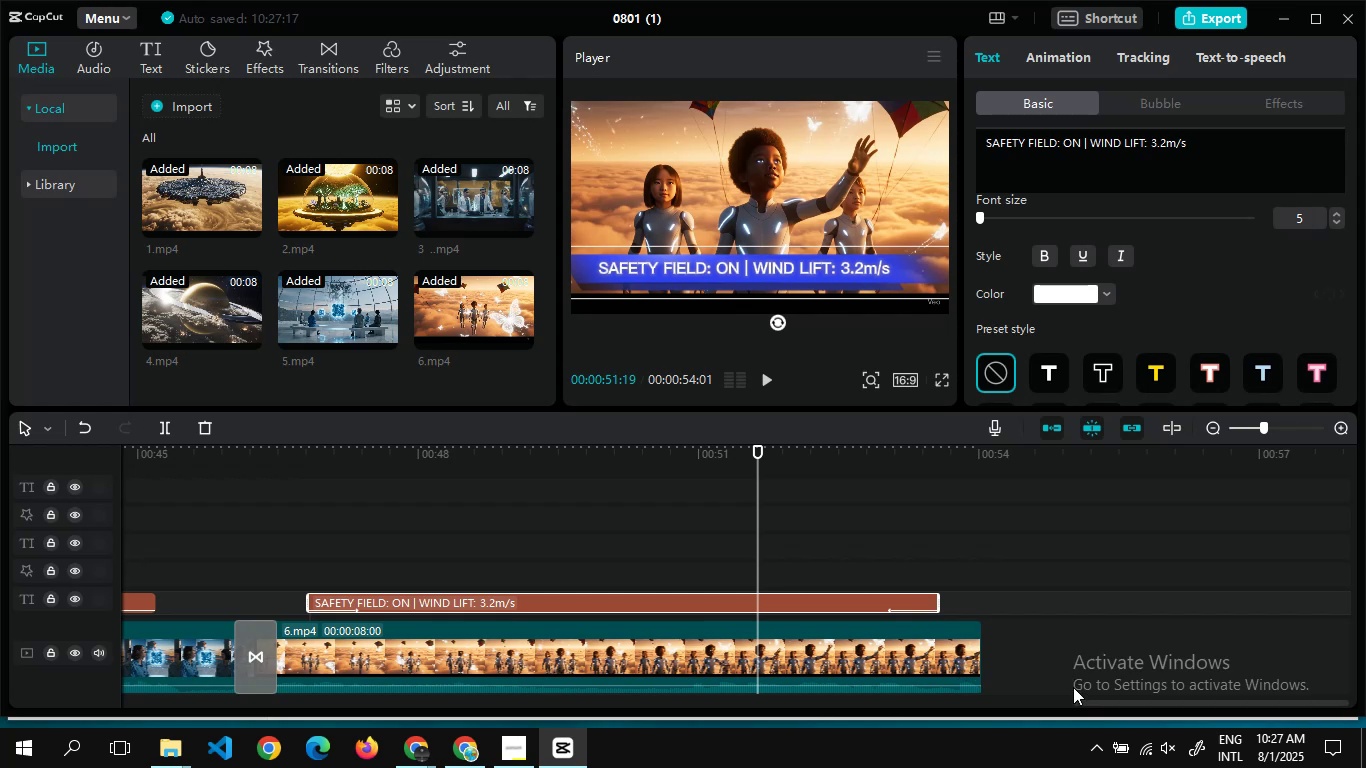 
left_click_drag(start_coordinate=[1088, 698], to_coordinate=[149, 677])
 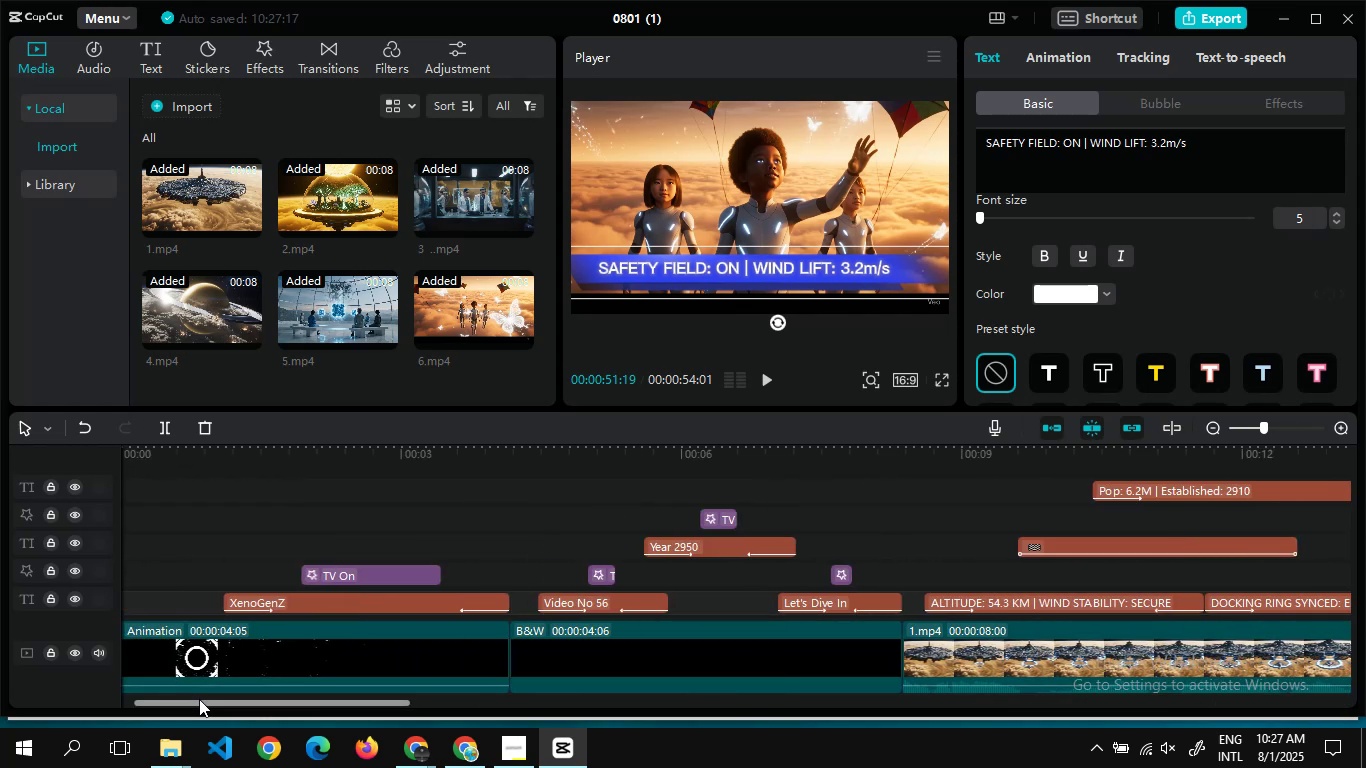 
left_click_drag(start_coordinate=[199, 699], to_coordinate=[49, 678])
 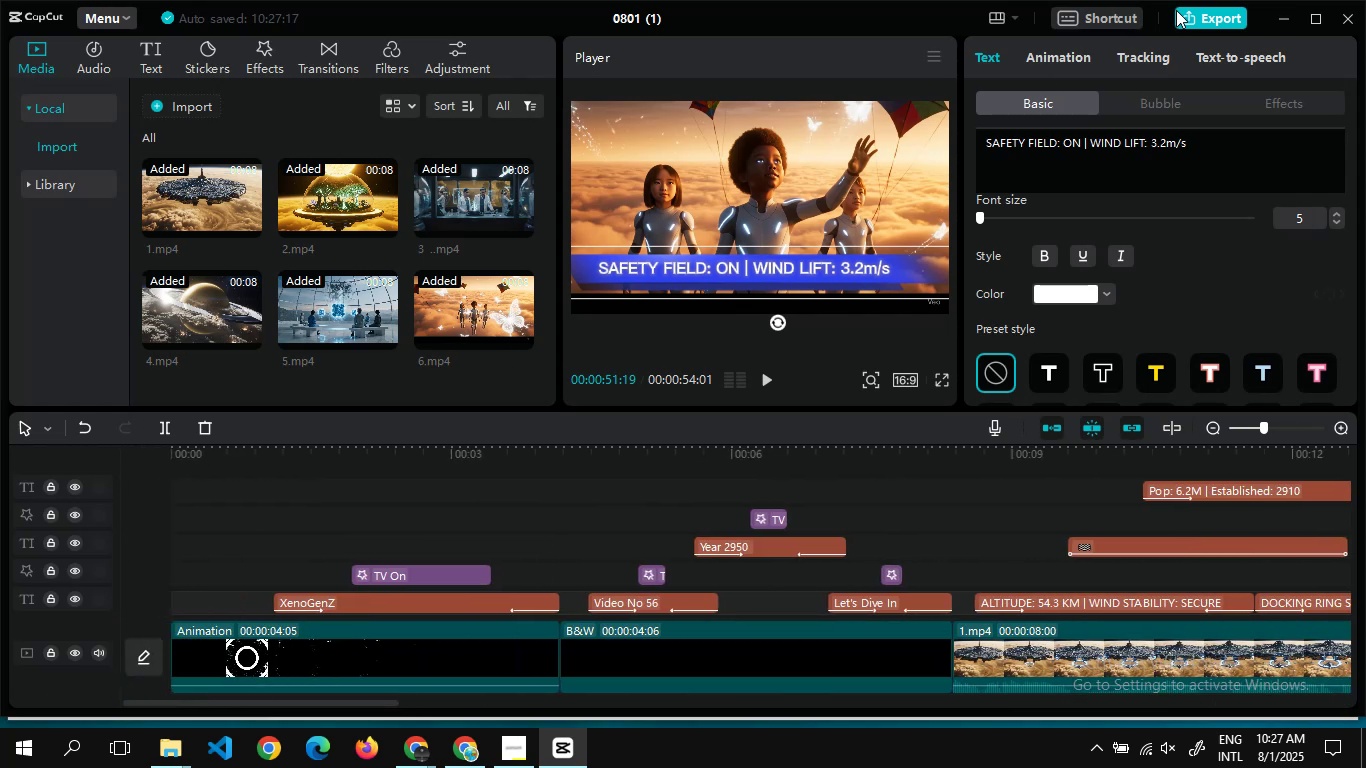 
left_click([1182, 9])
 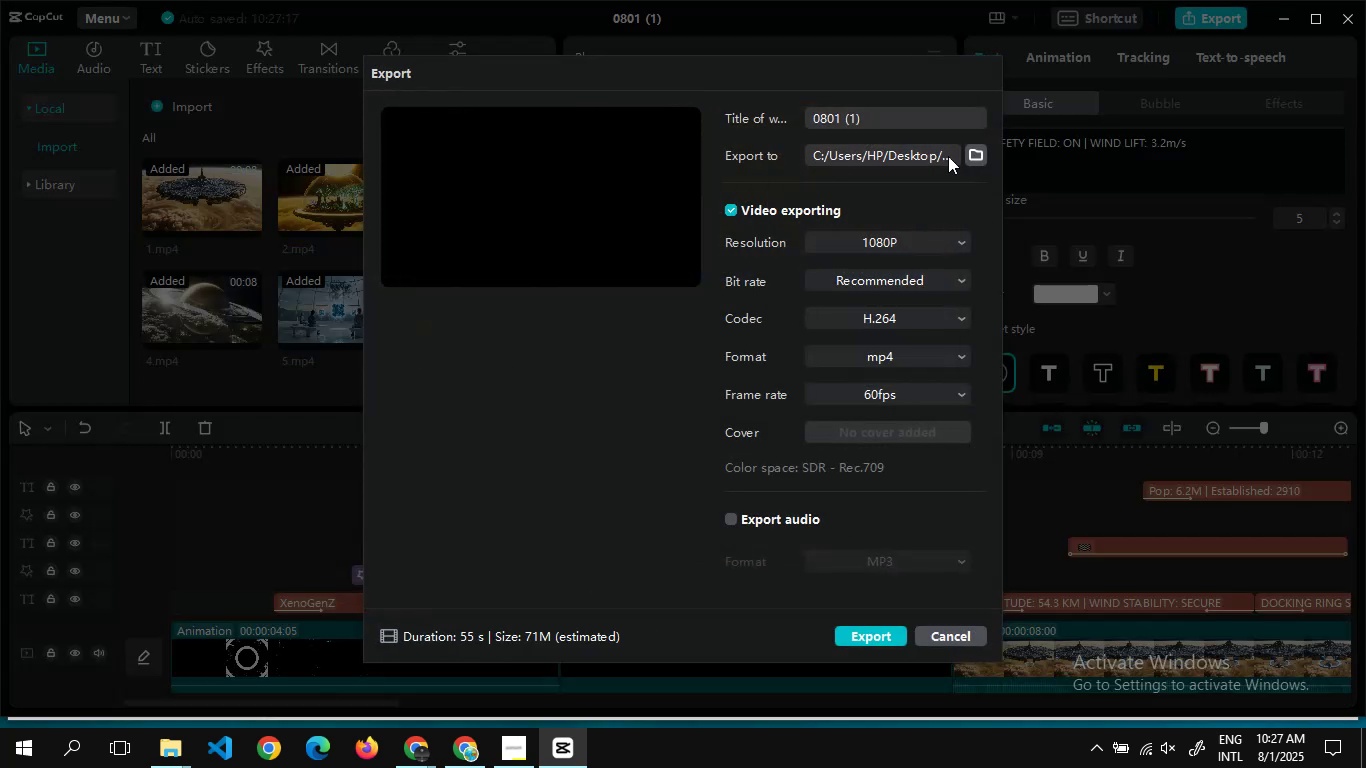 
left_click([982, 153])
 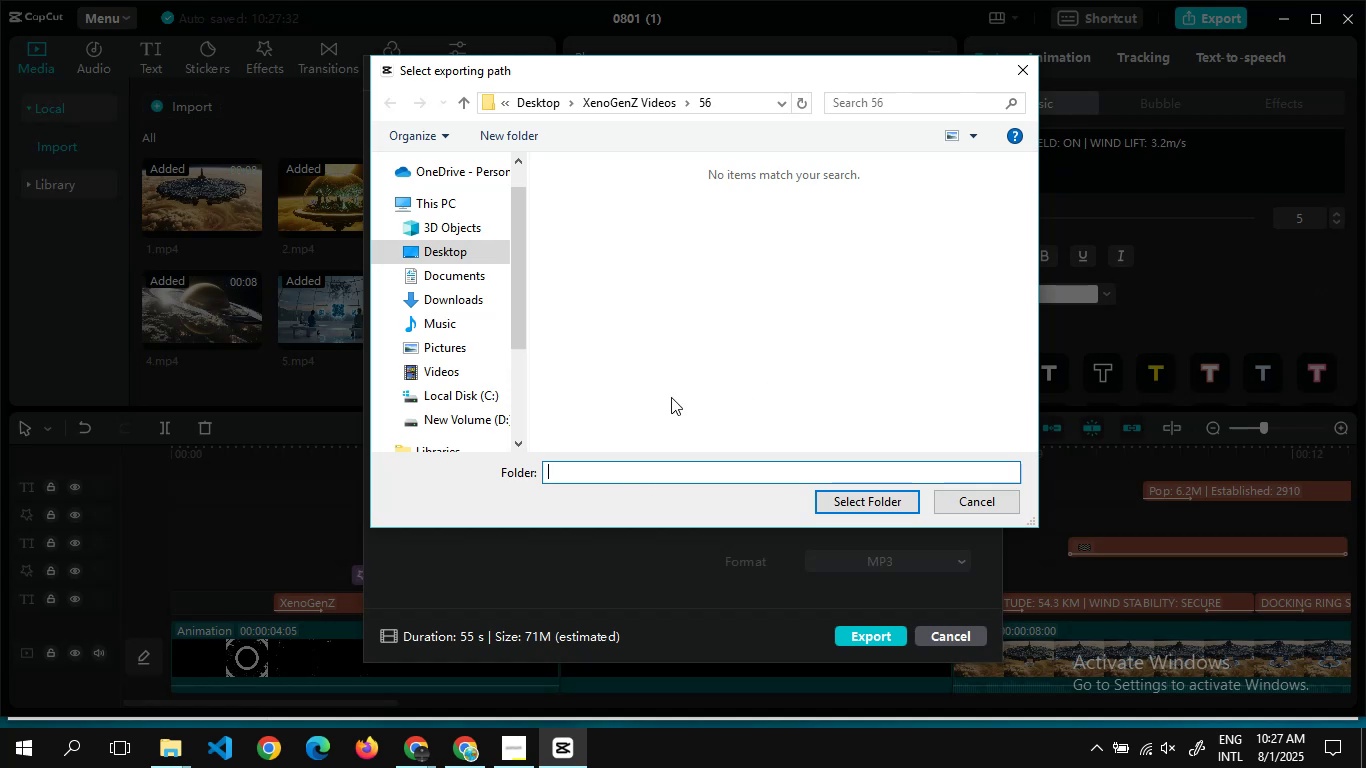 
wait(6.92)
 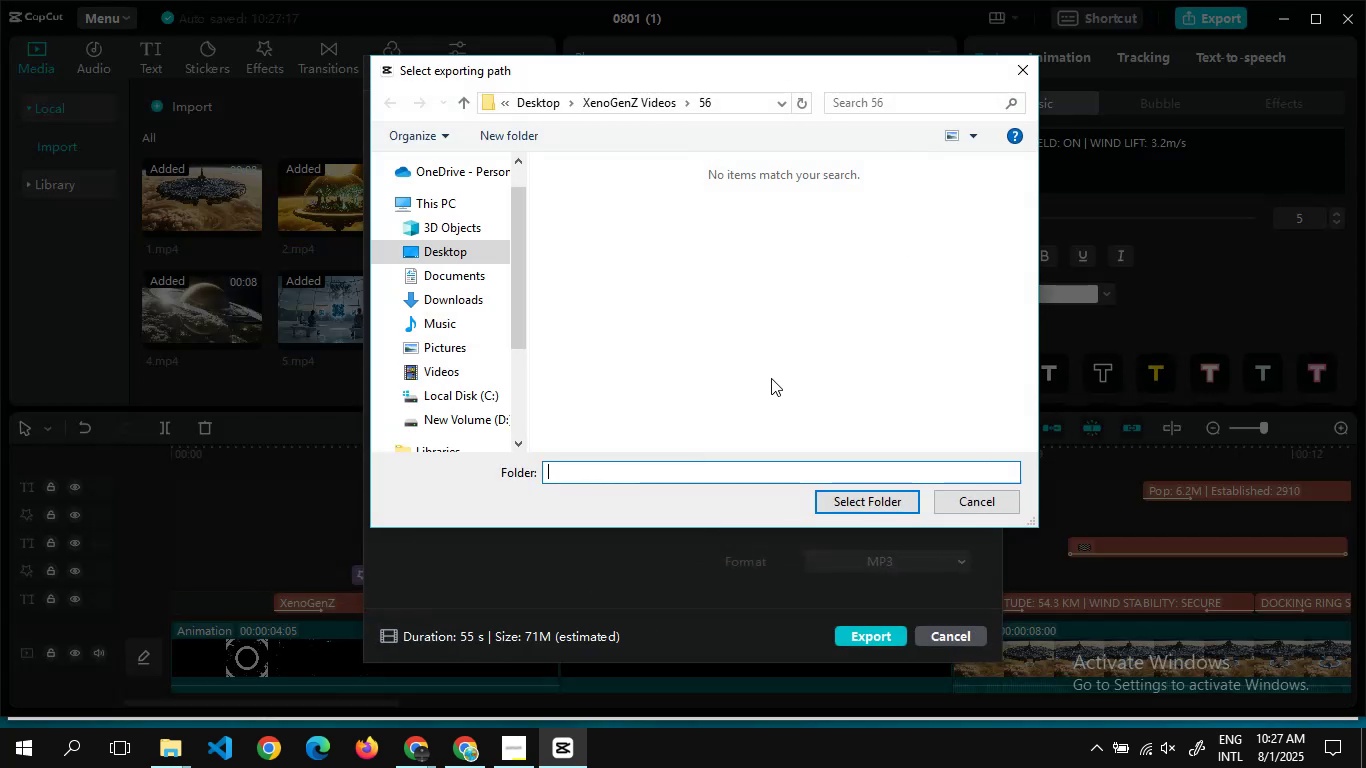 
left_click([633, 102])
 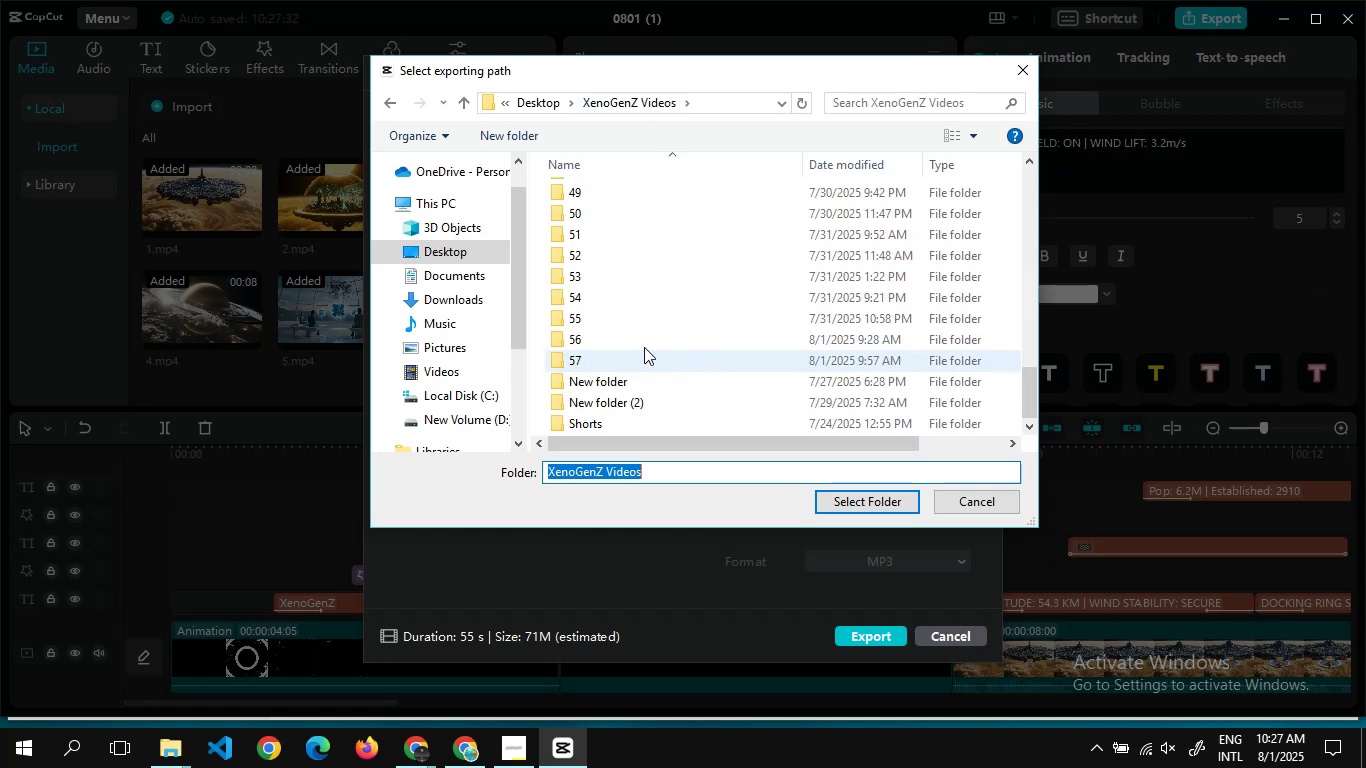 
left_click([626, 367])
 